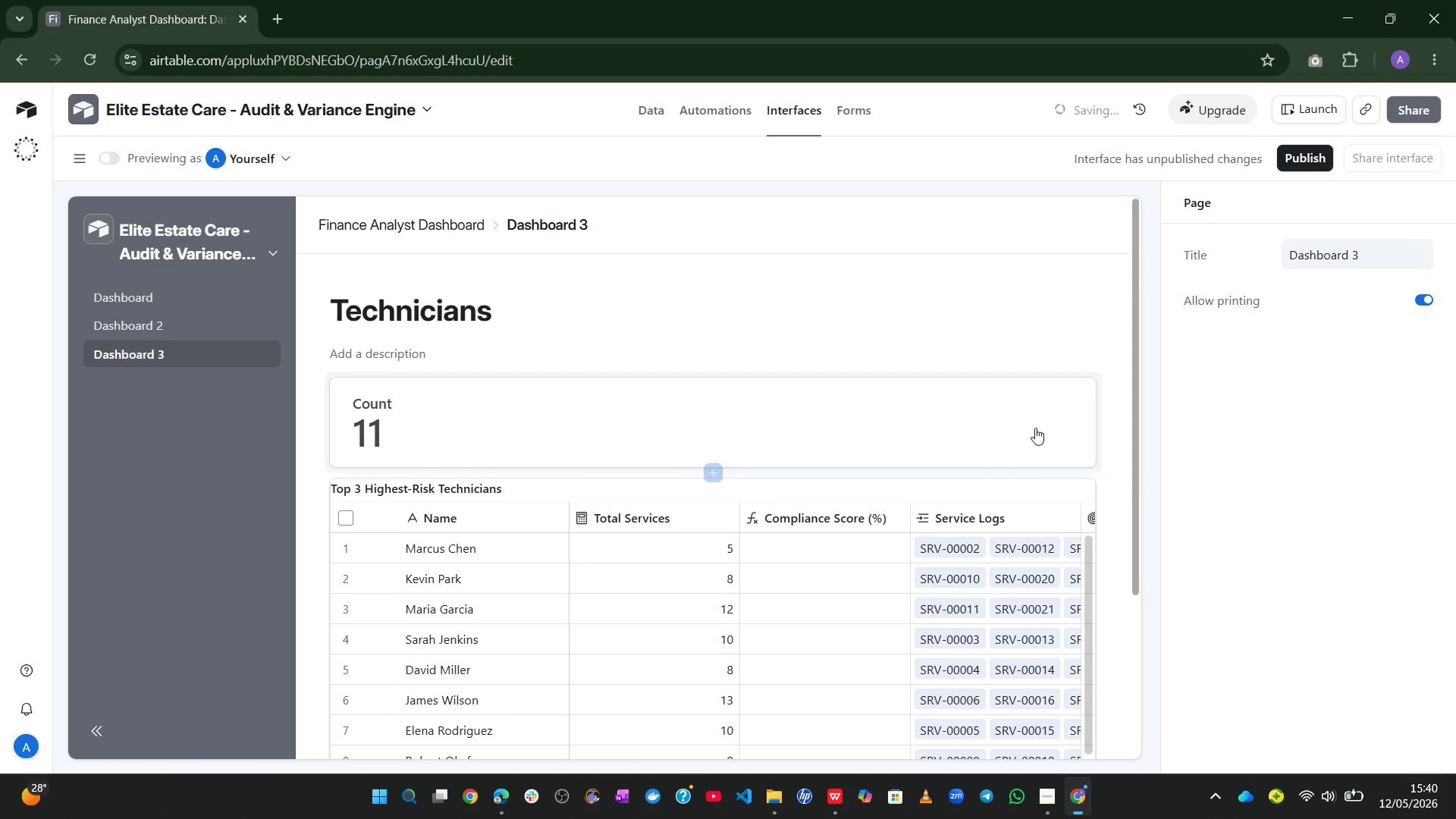 
left_click([1038, 425])
 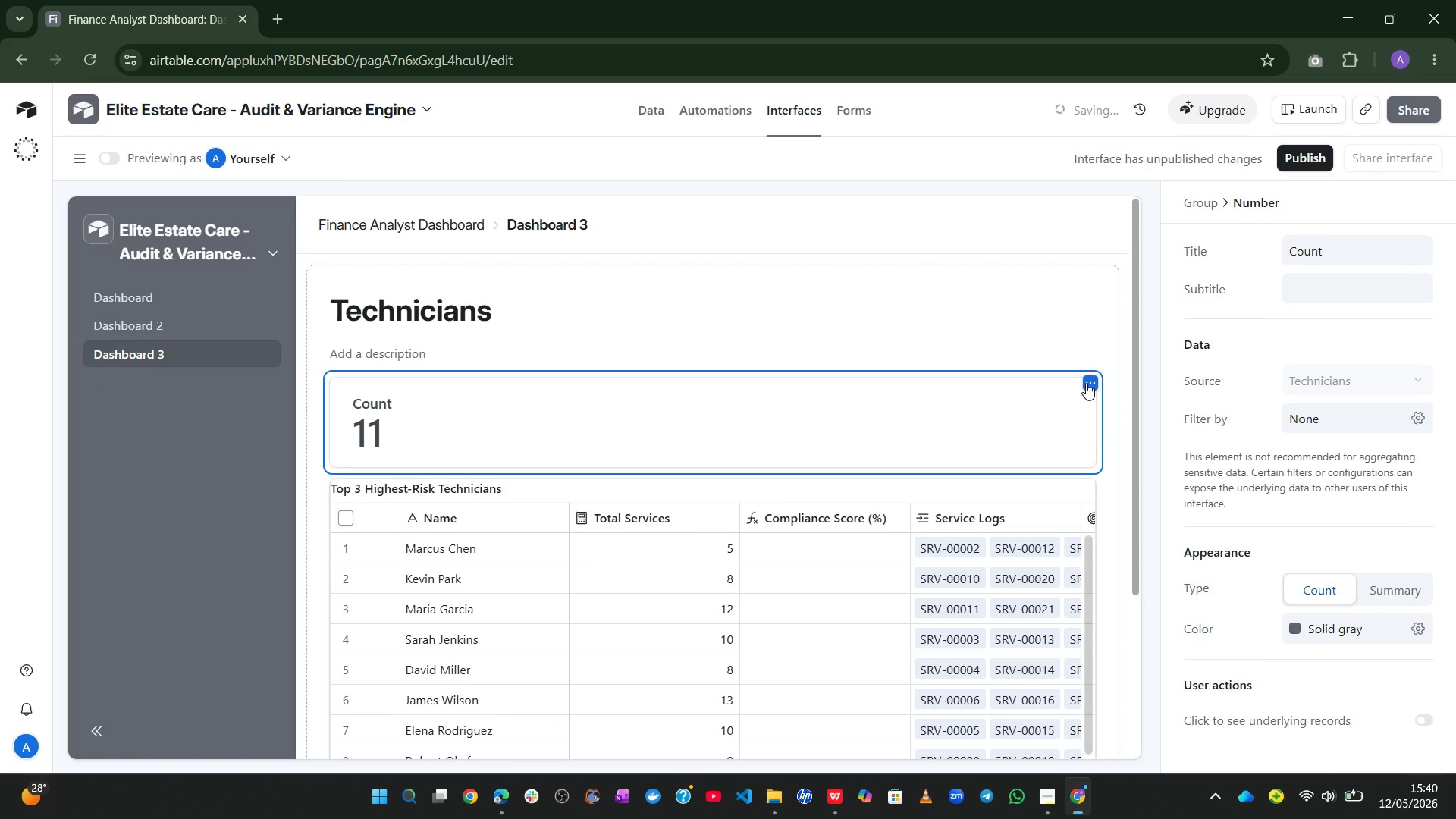 
left_click([1087, 381])
 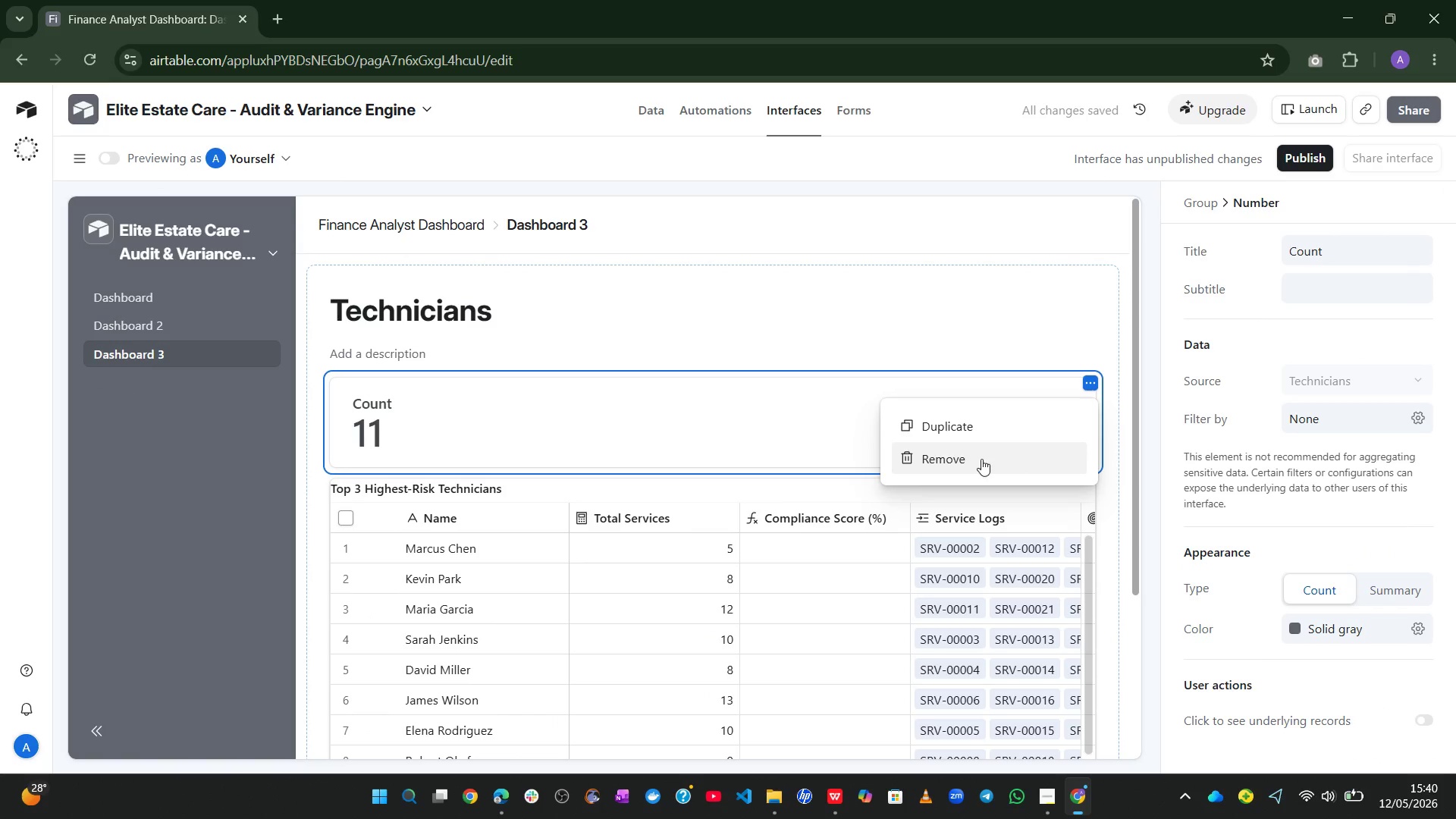 
left_click([979, 459])
 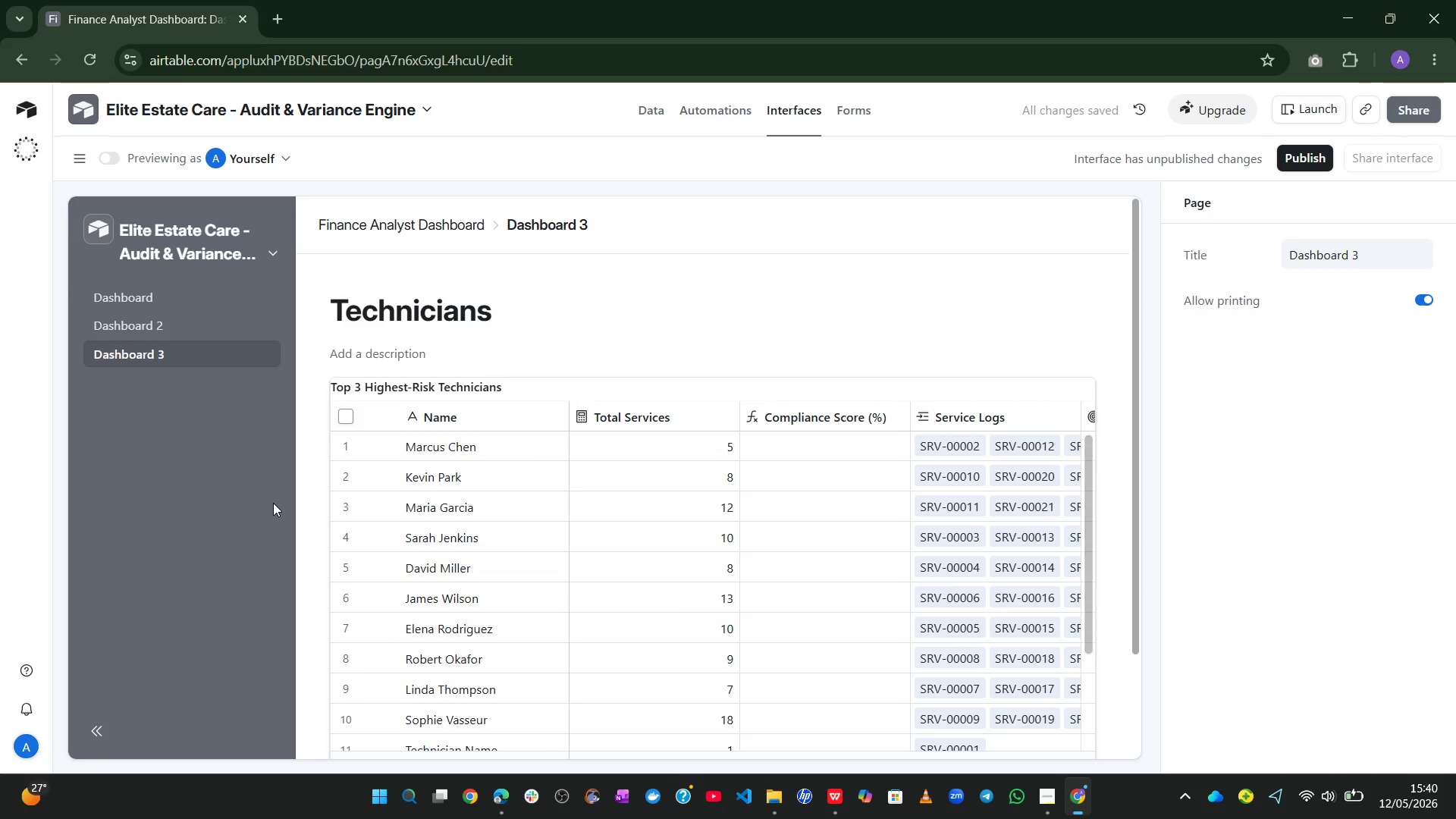 
left_click([134, 332])
 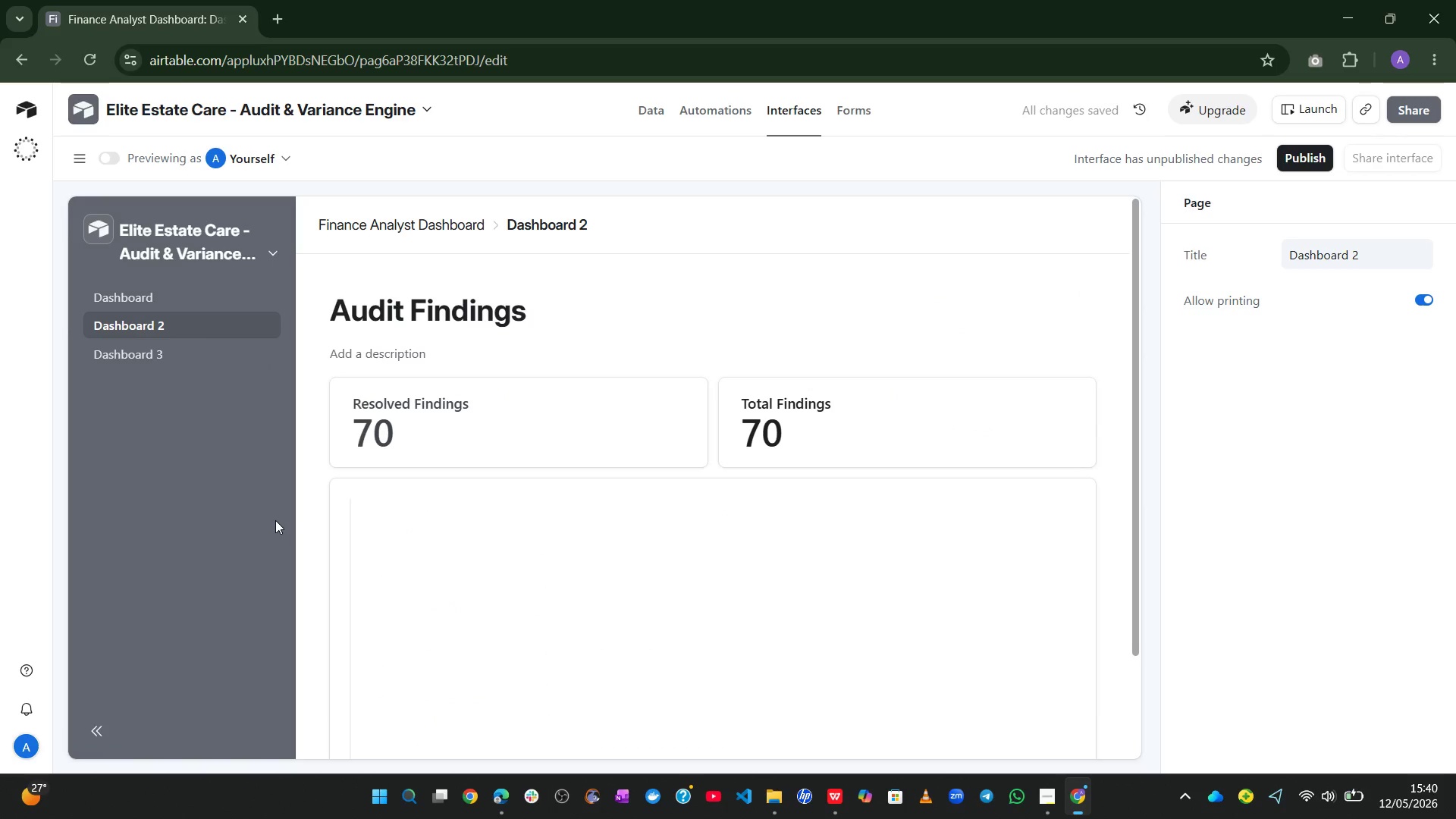 
wait(8.38)
 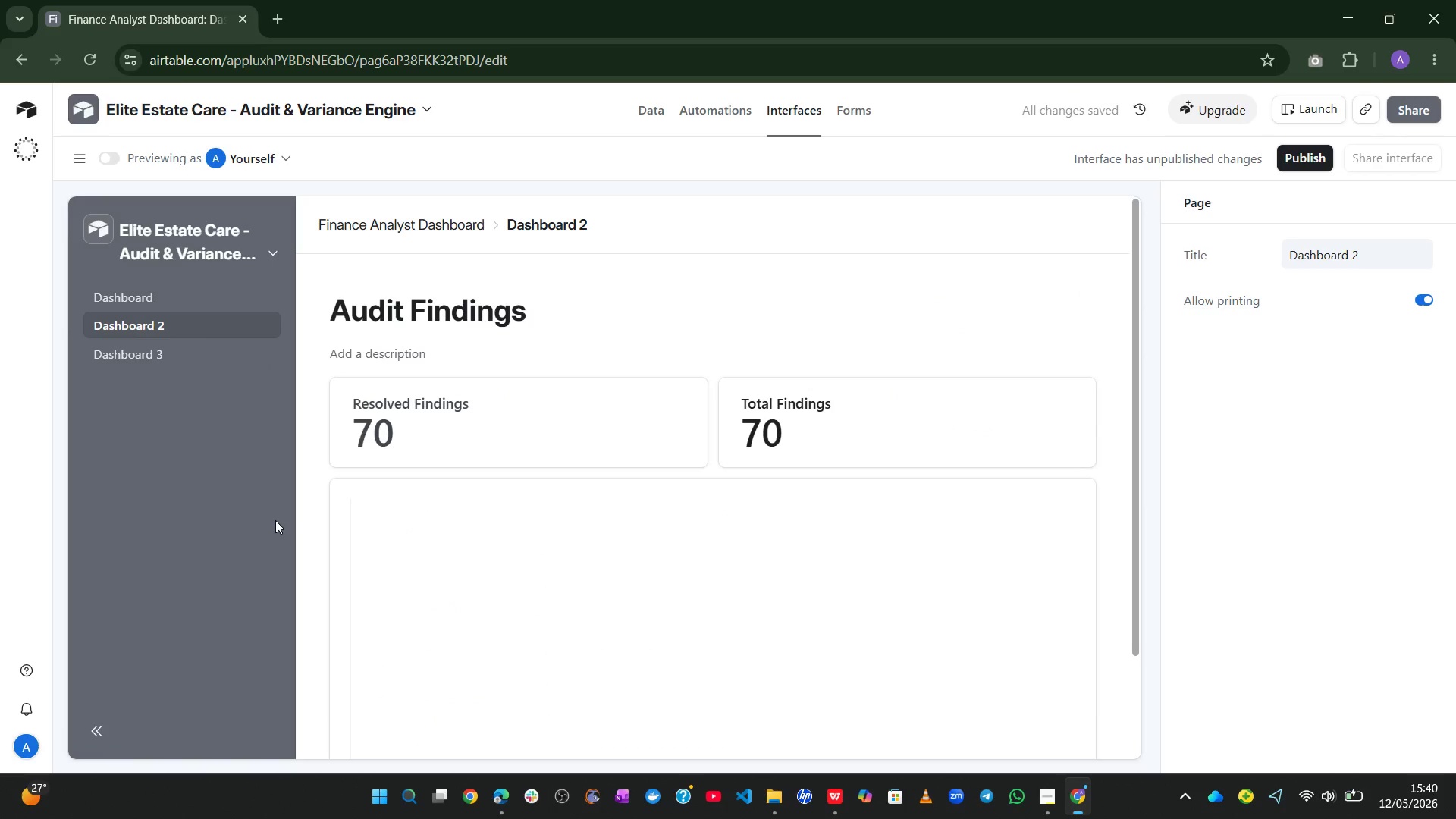 
left_click([789, 428])
 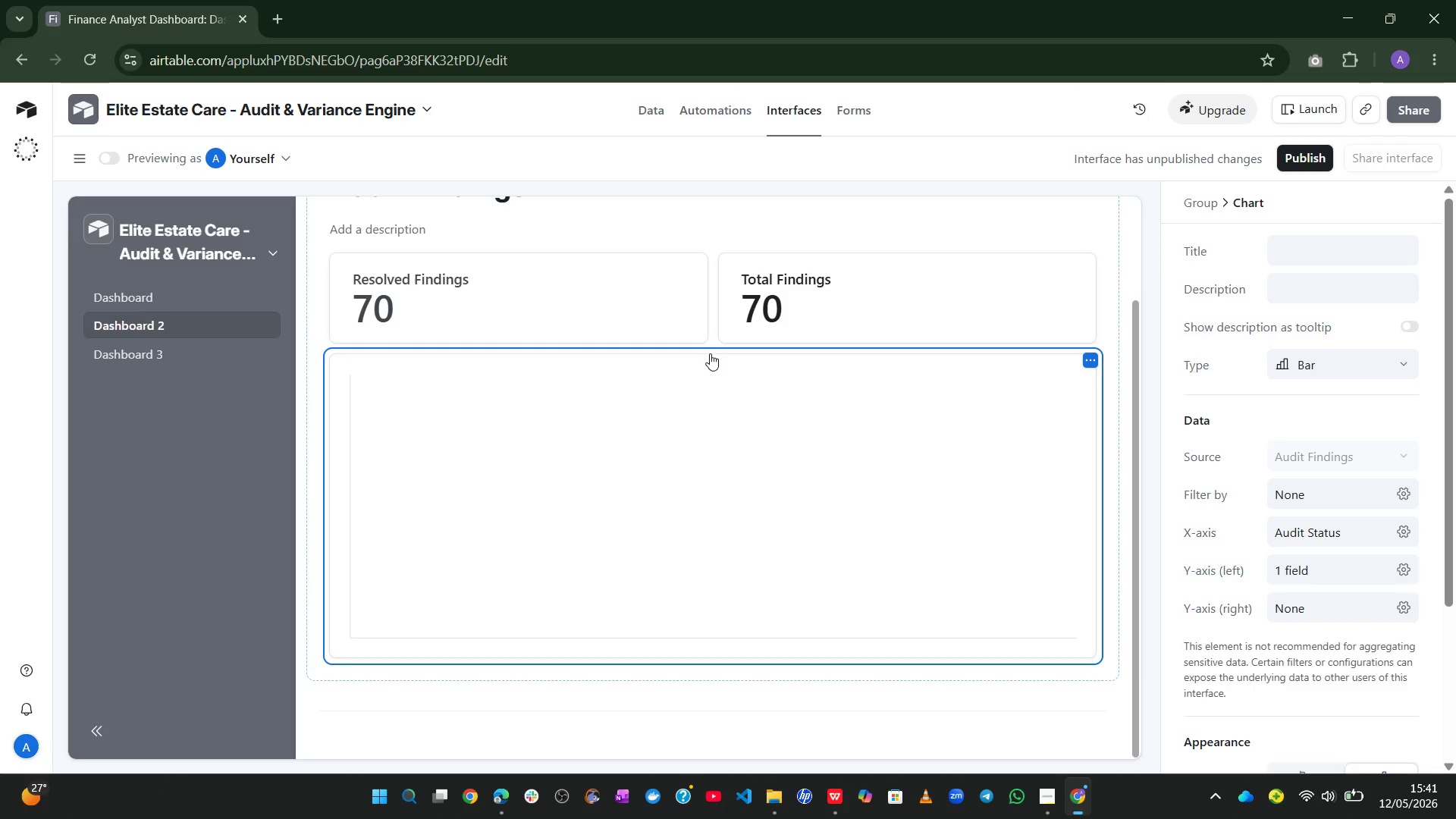 
left_click([712, 347])
 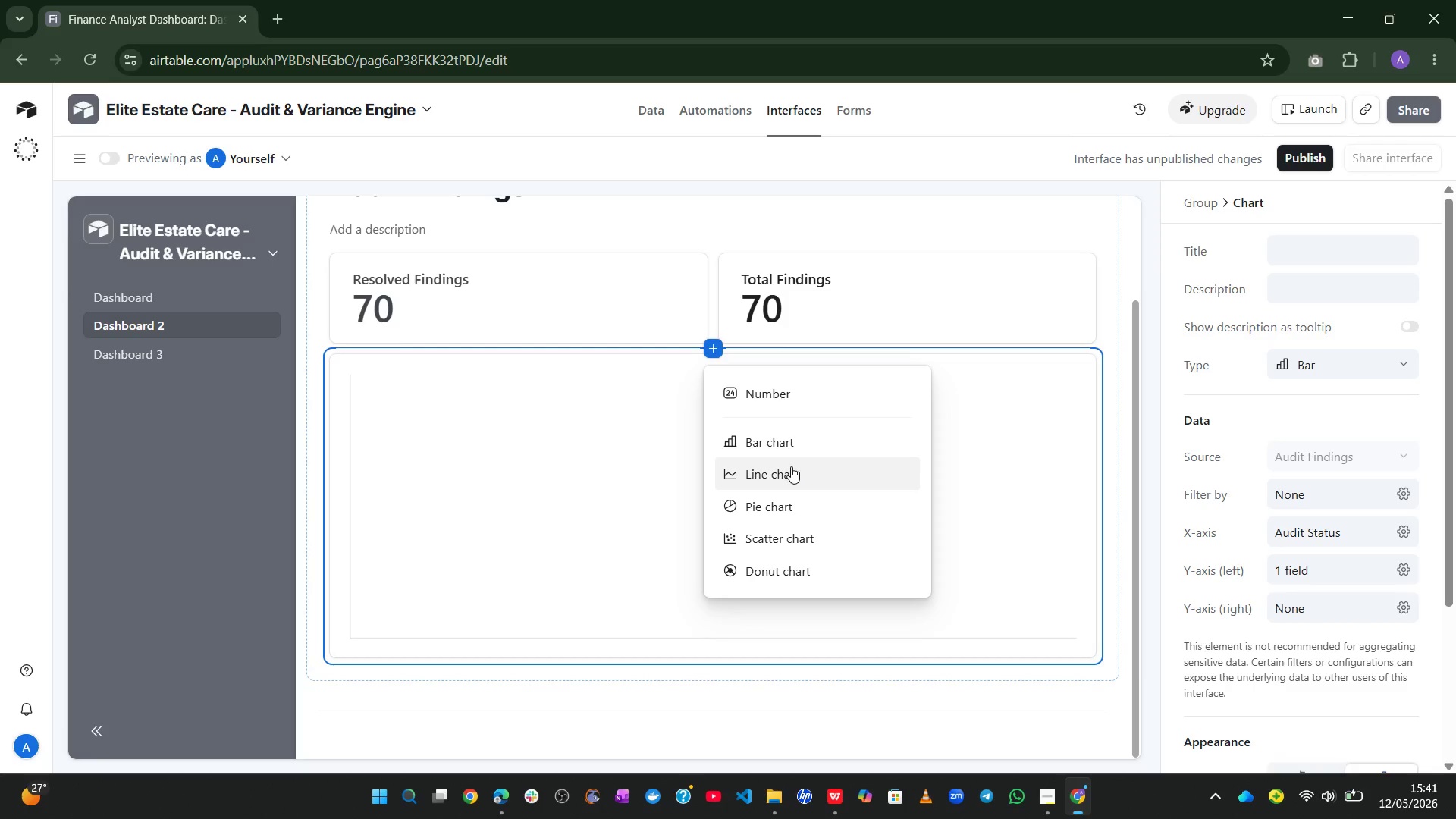 
left_click([777, 449])
 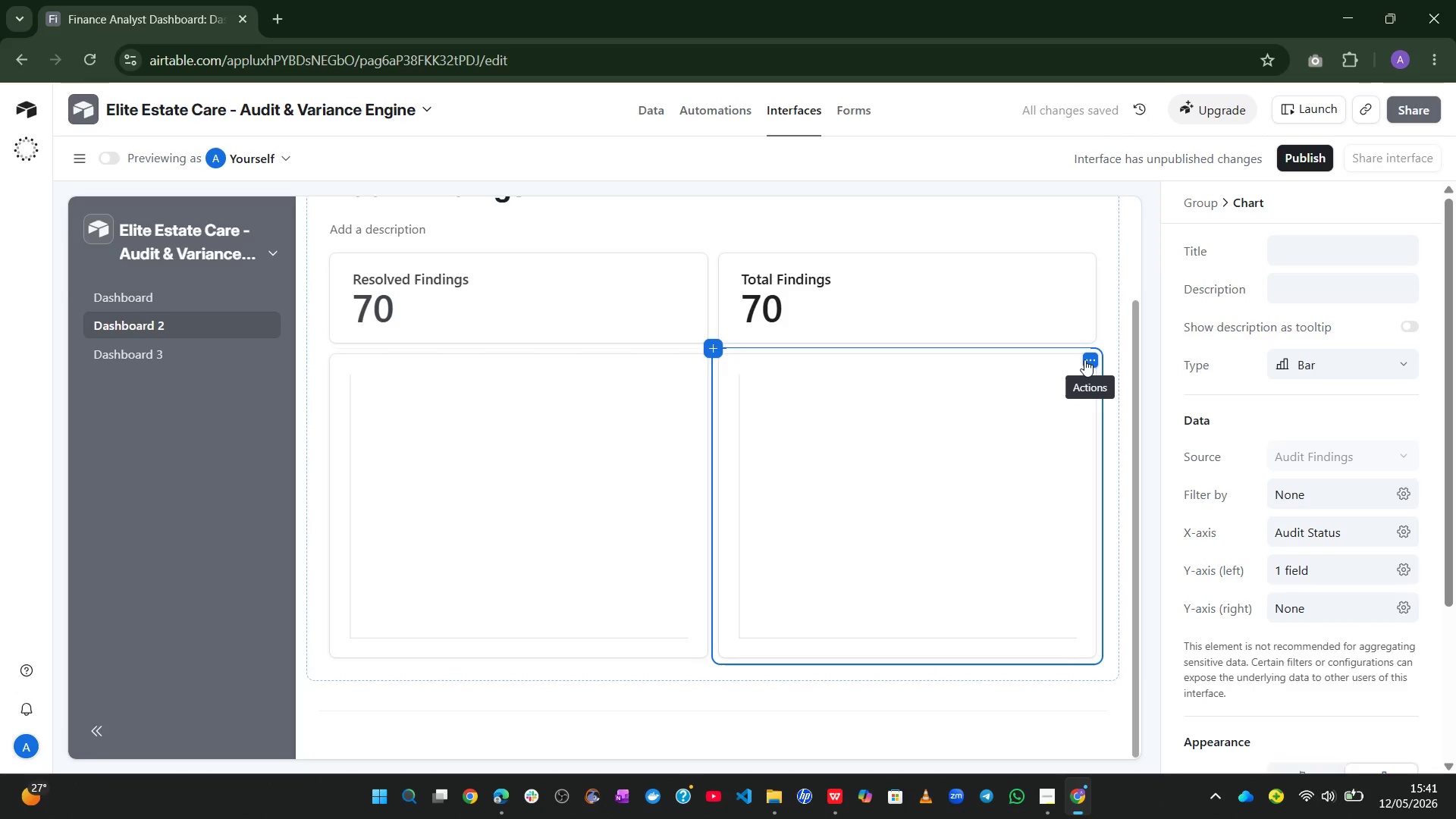 
wait(6.56)
 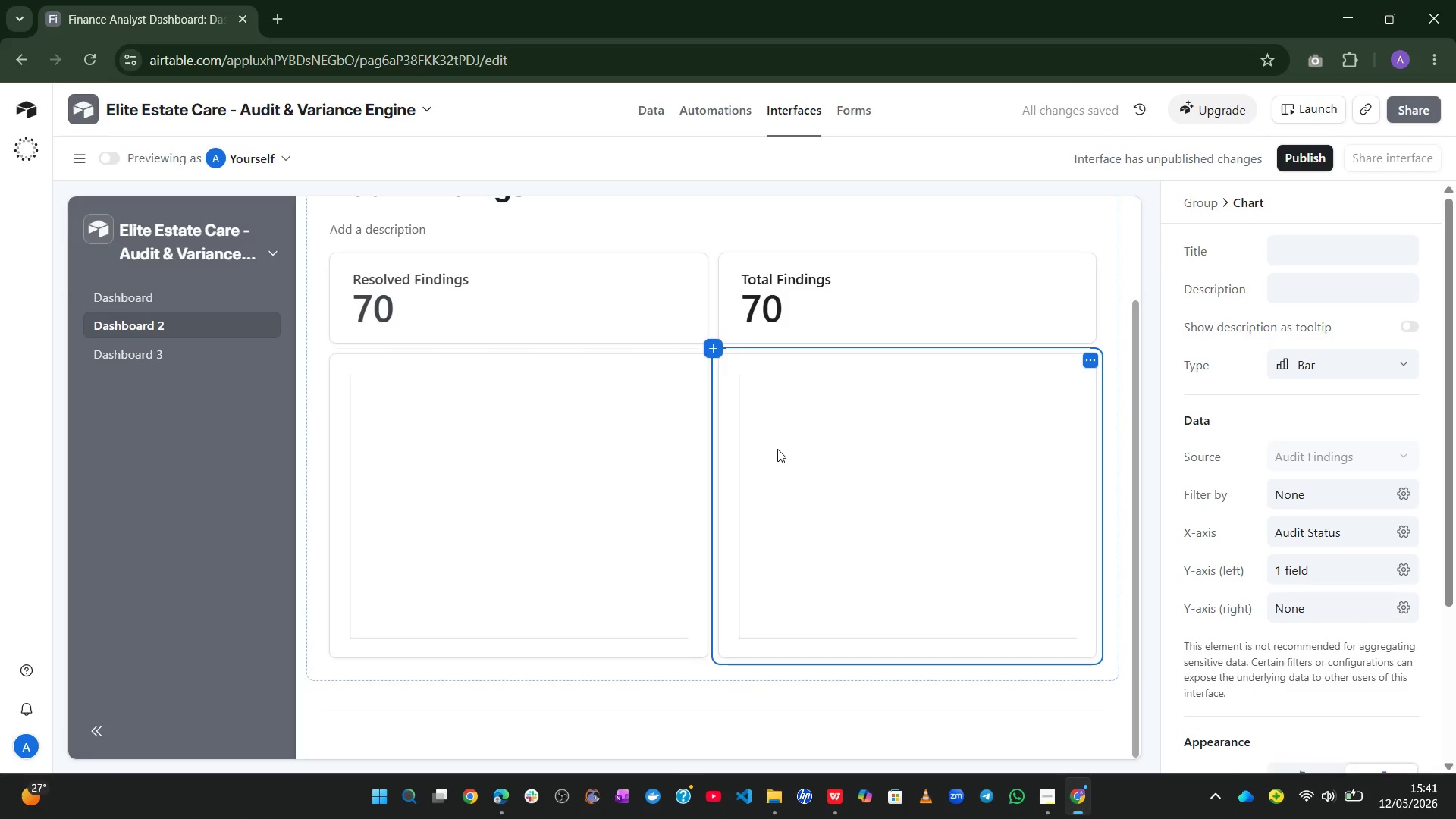 
left_click([1084, 359])
 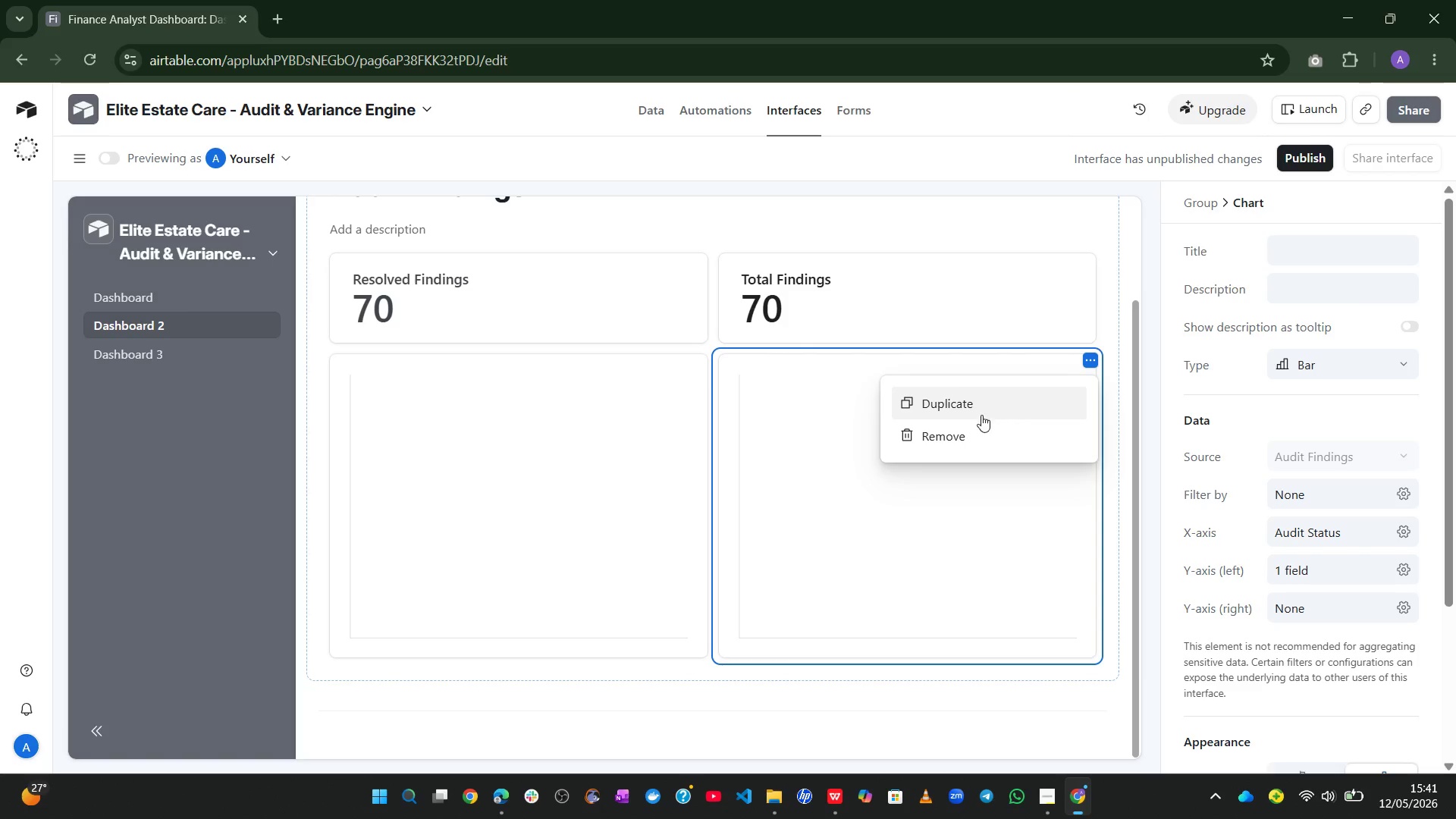 
left_click([975, 418])
 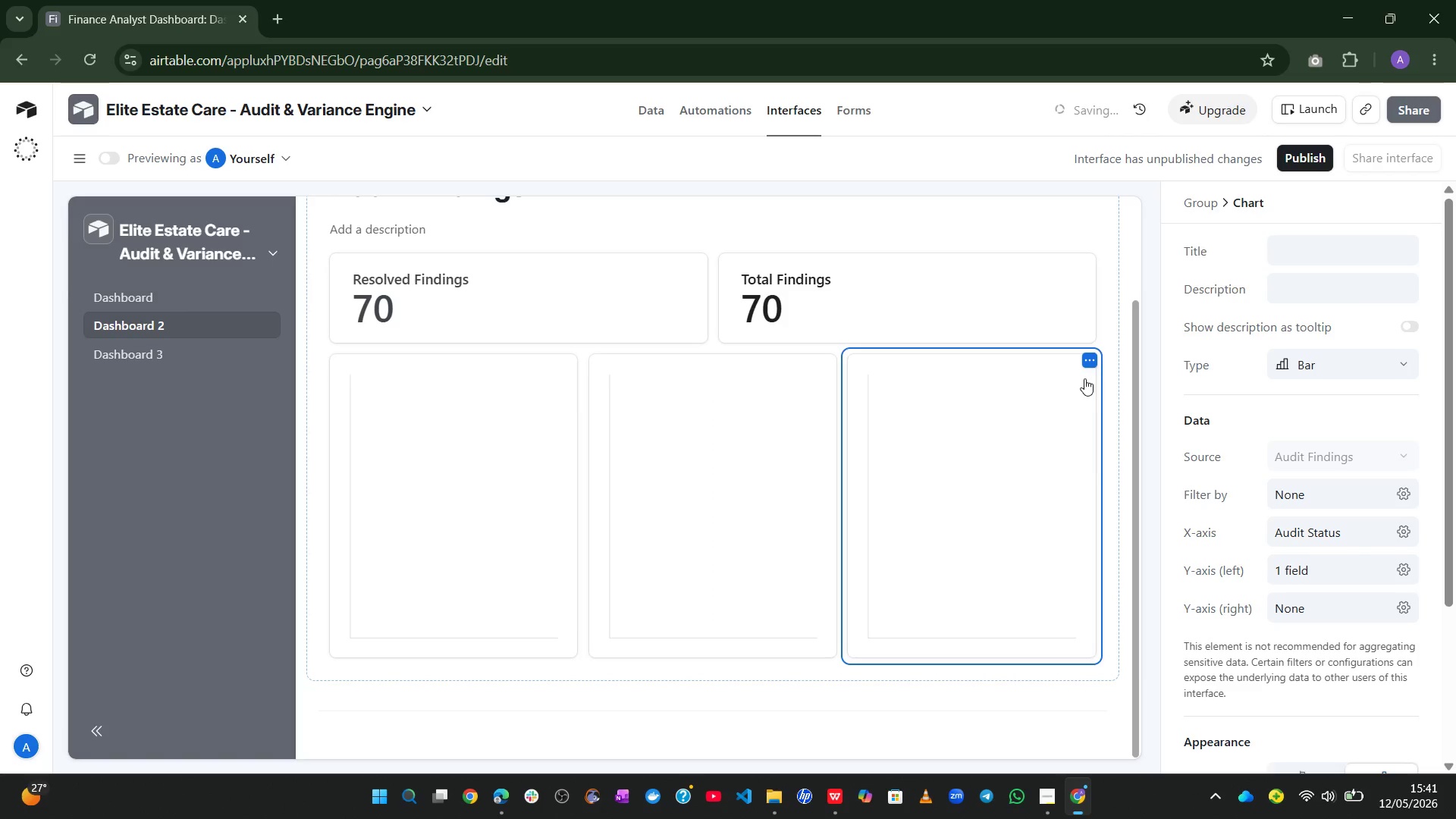 
left_click([1088, 364])
 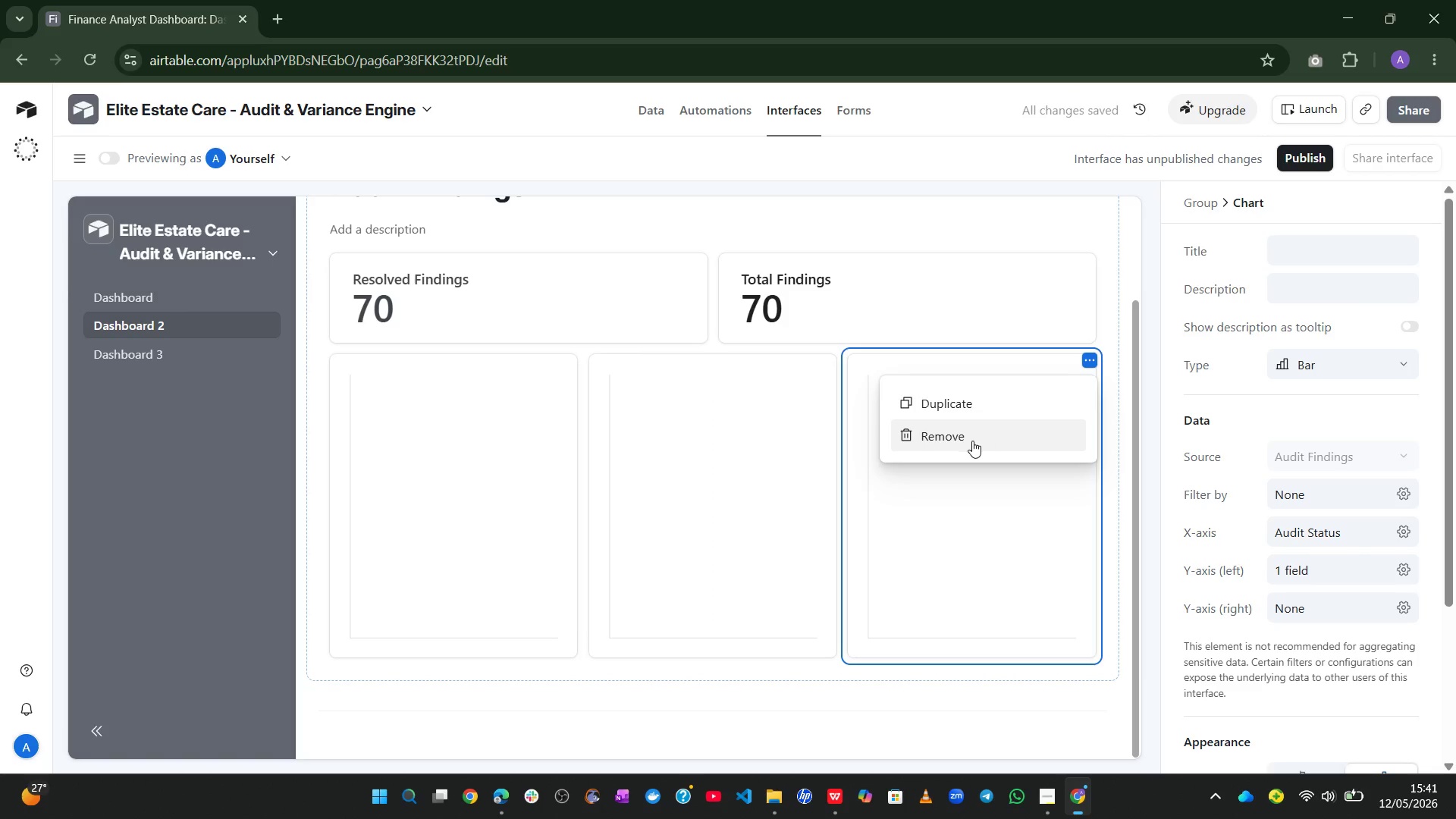 
left_click([971, 441])
 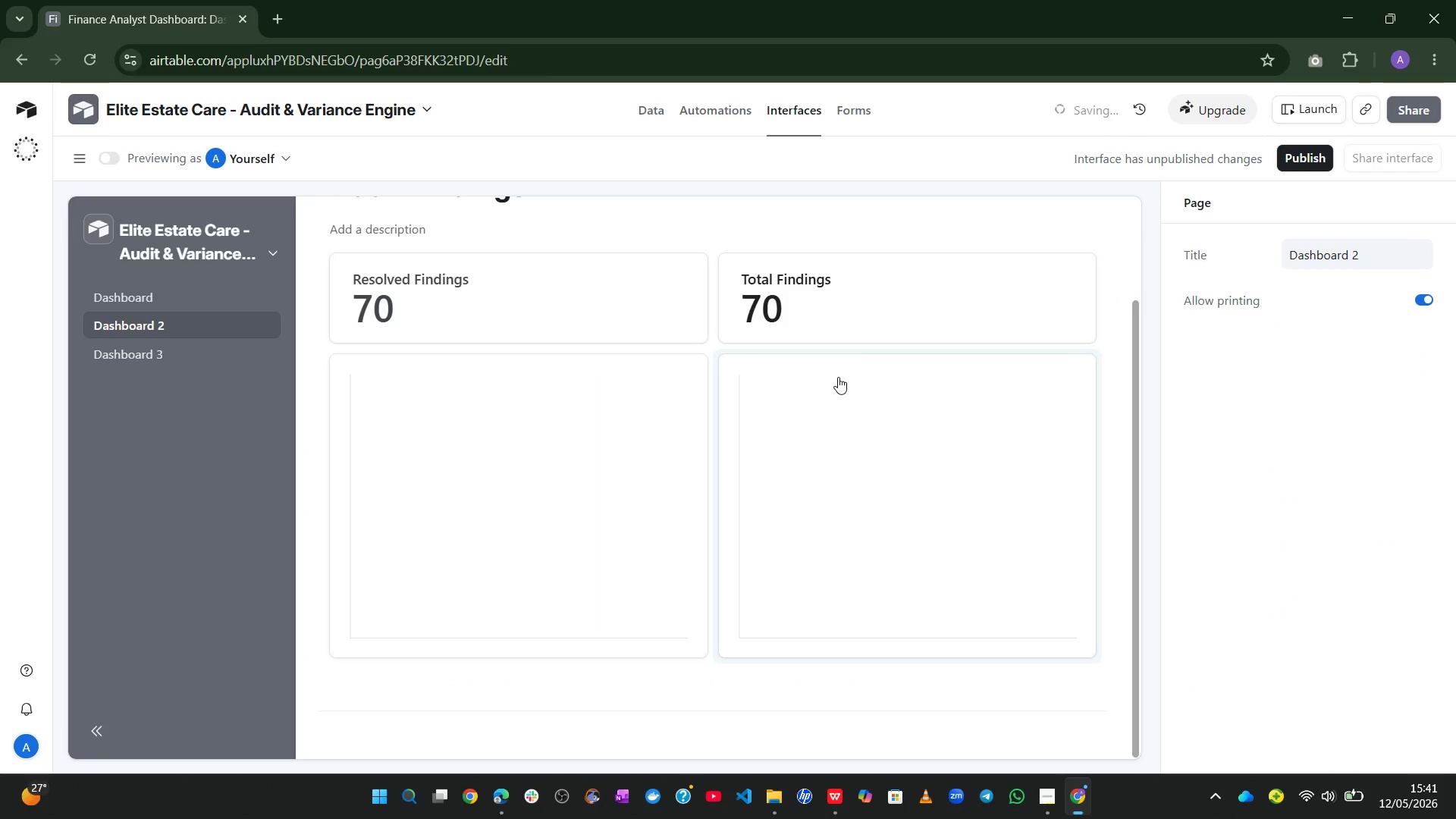 
left_click([835, 375])
 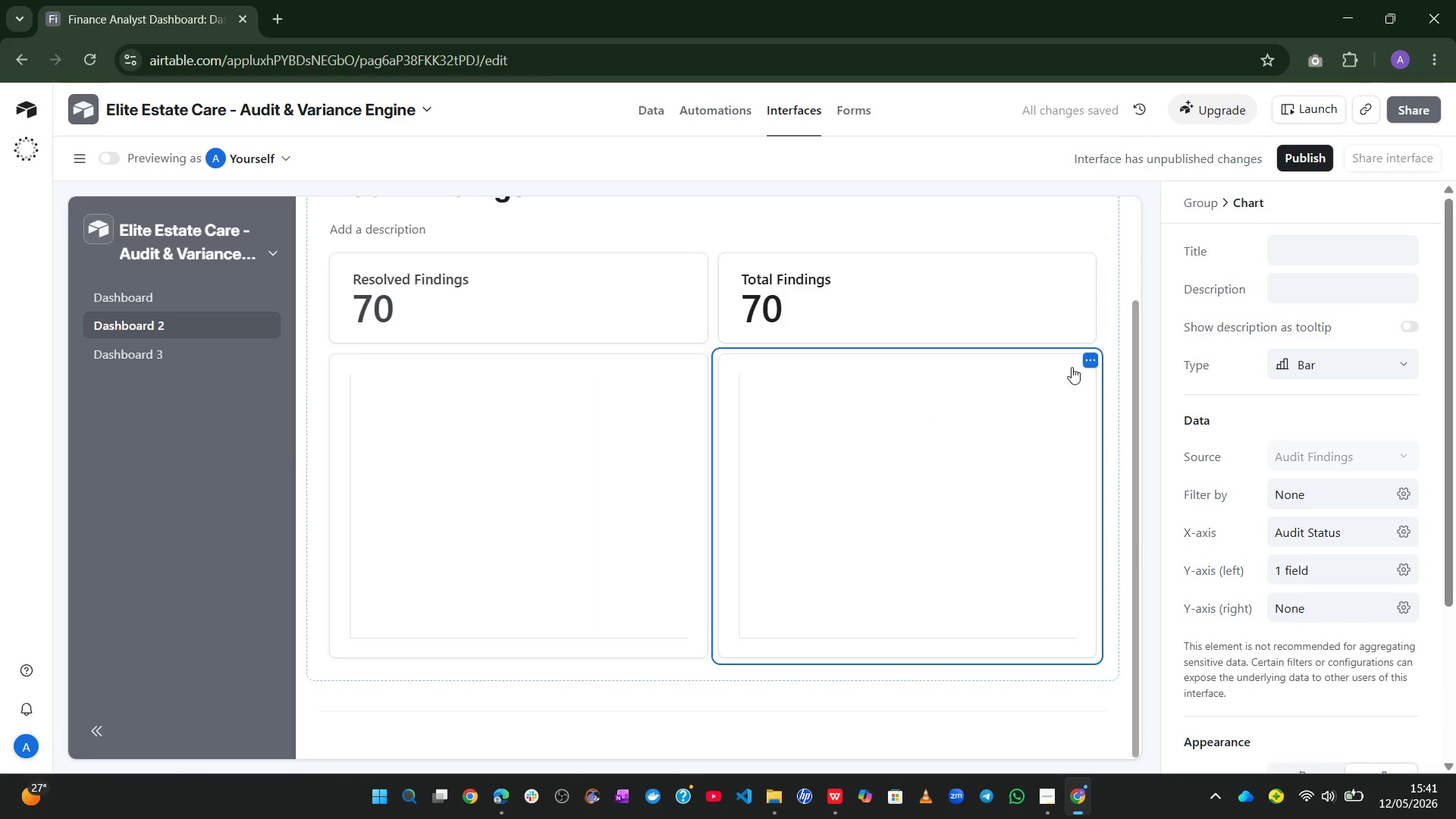 
left_click([1084, 362])
 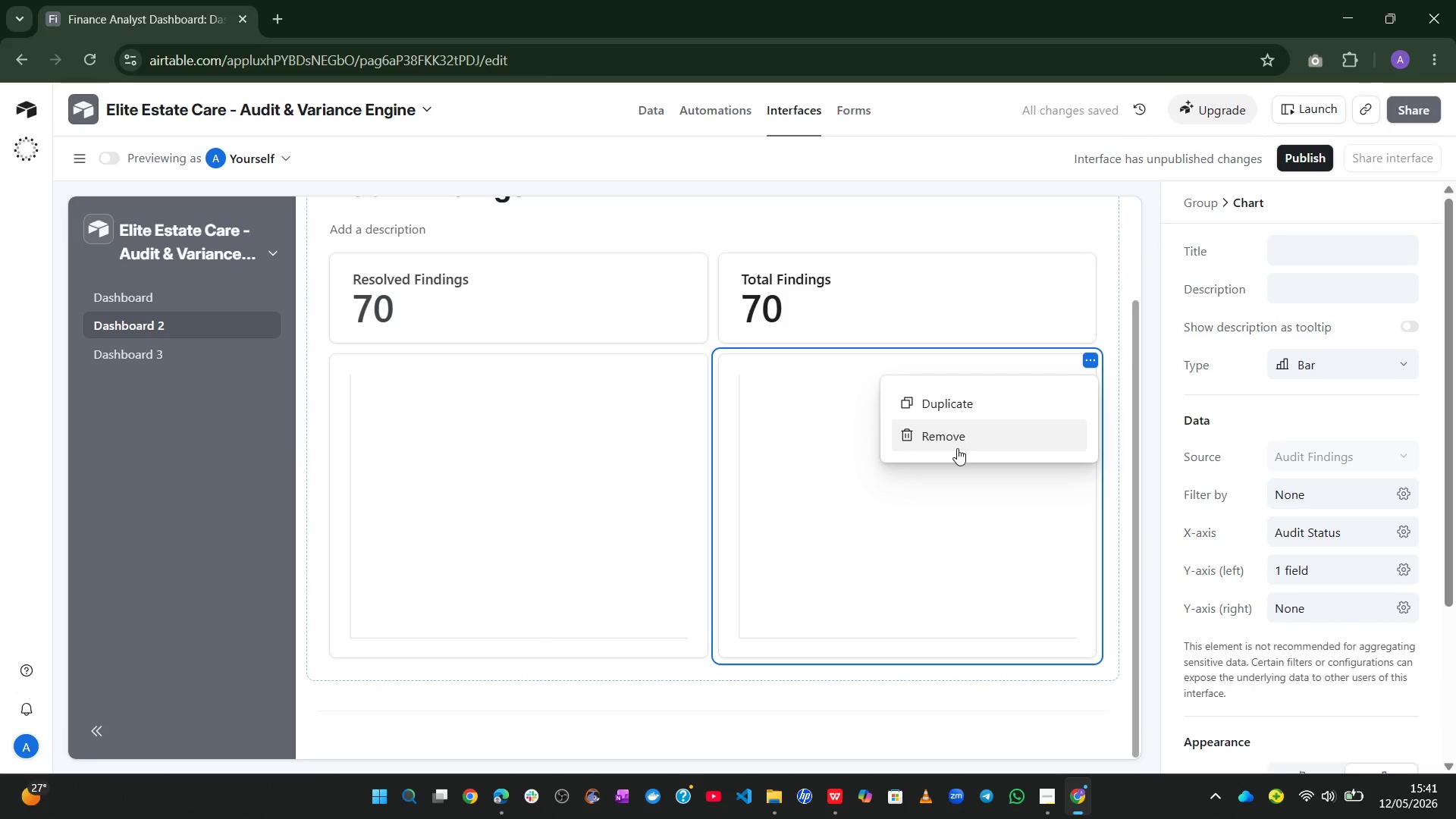 
left_click([952, 449])
 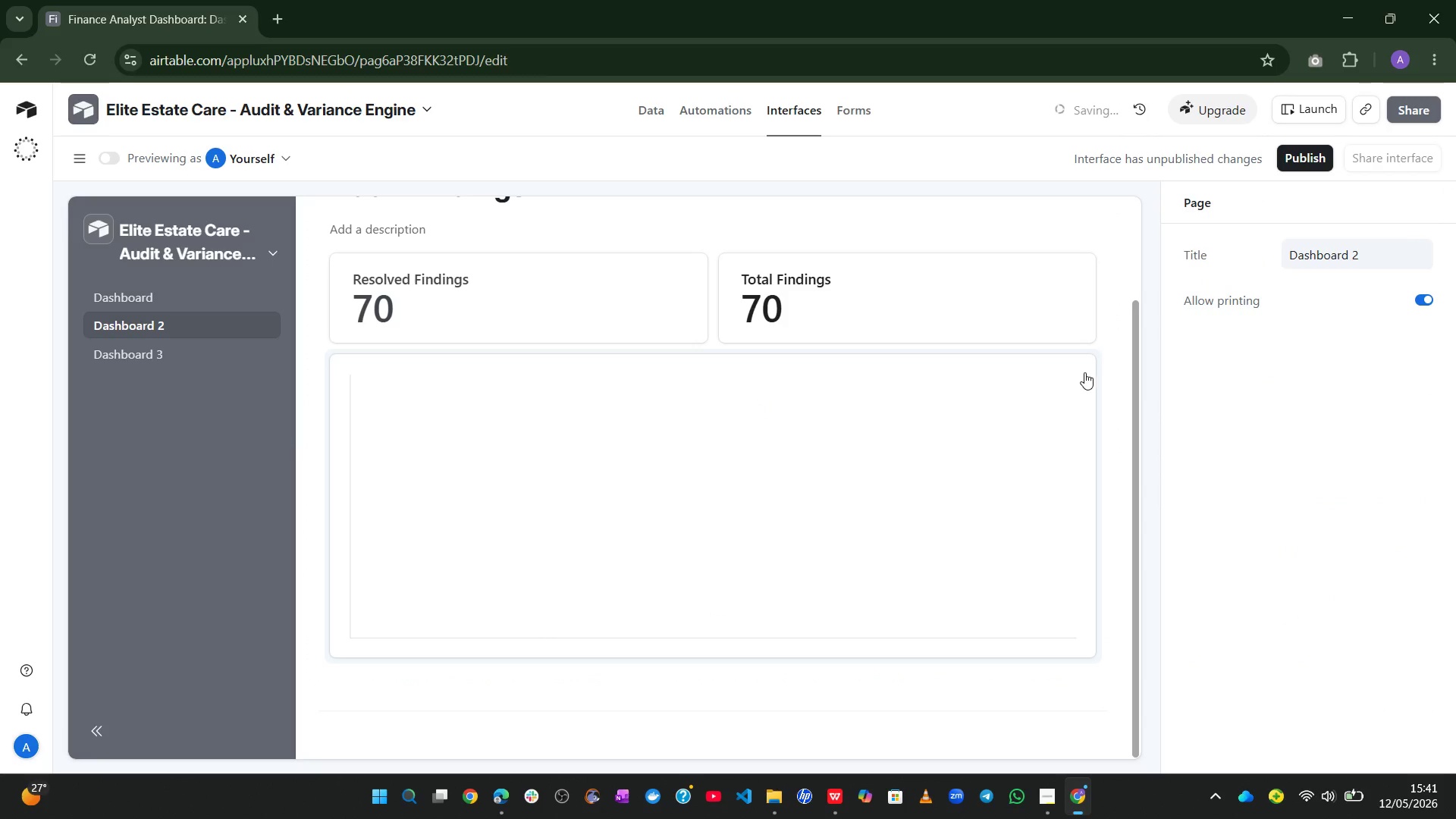 
left_click([1059, 368])
 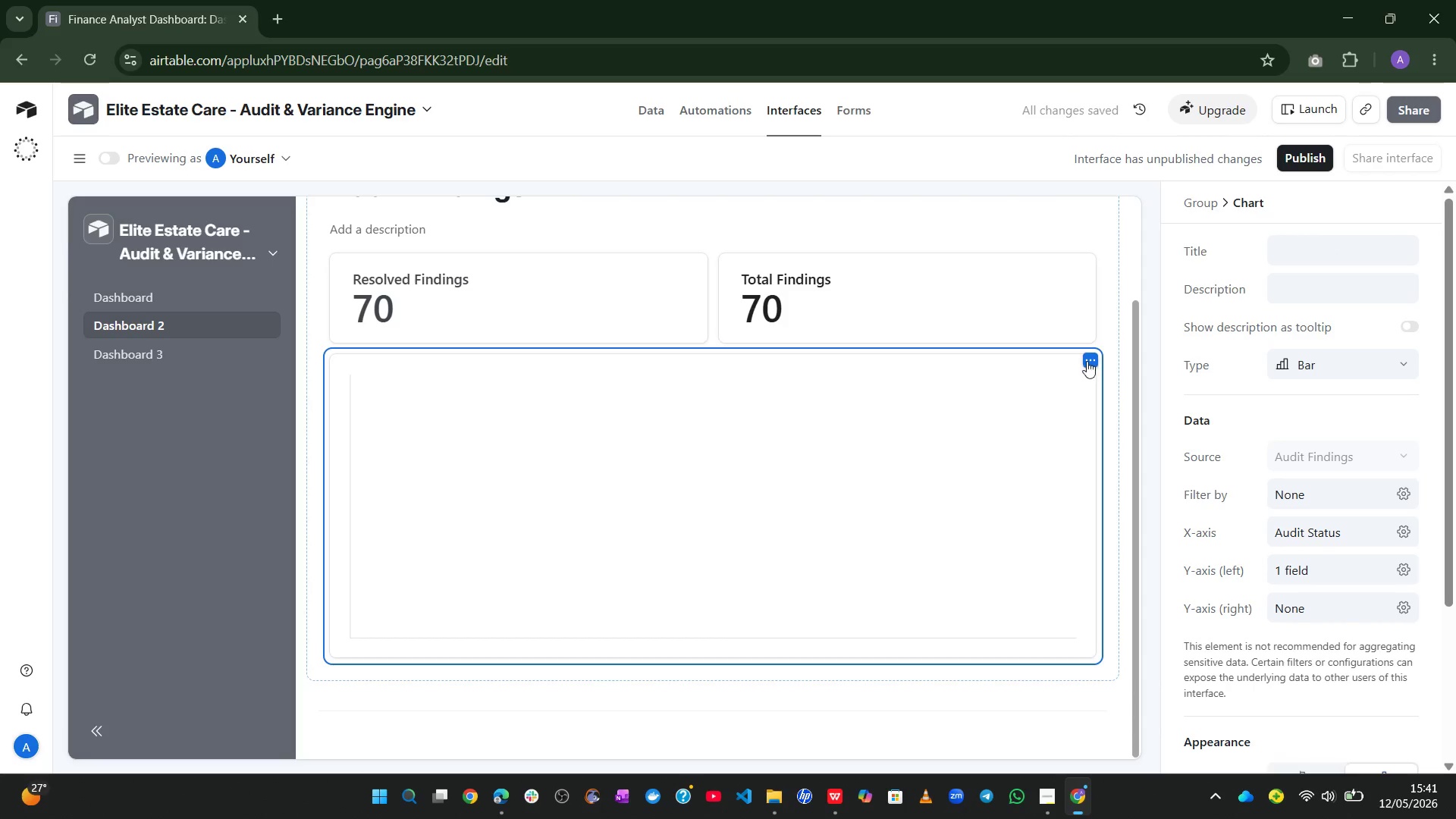 
left_click([1087, 360])
 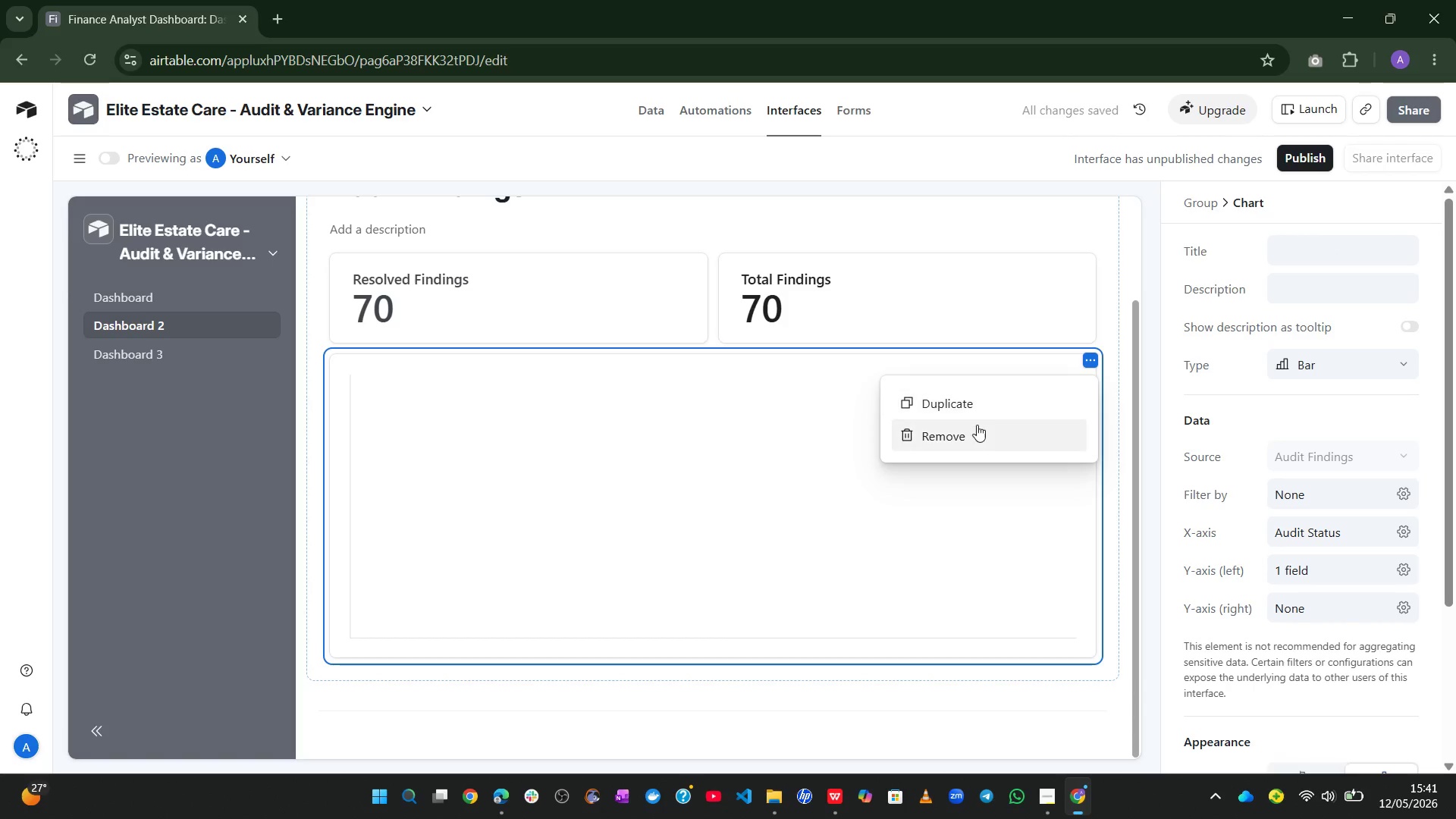 
left_click([970, 426])
 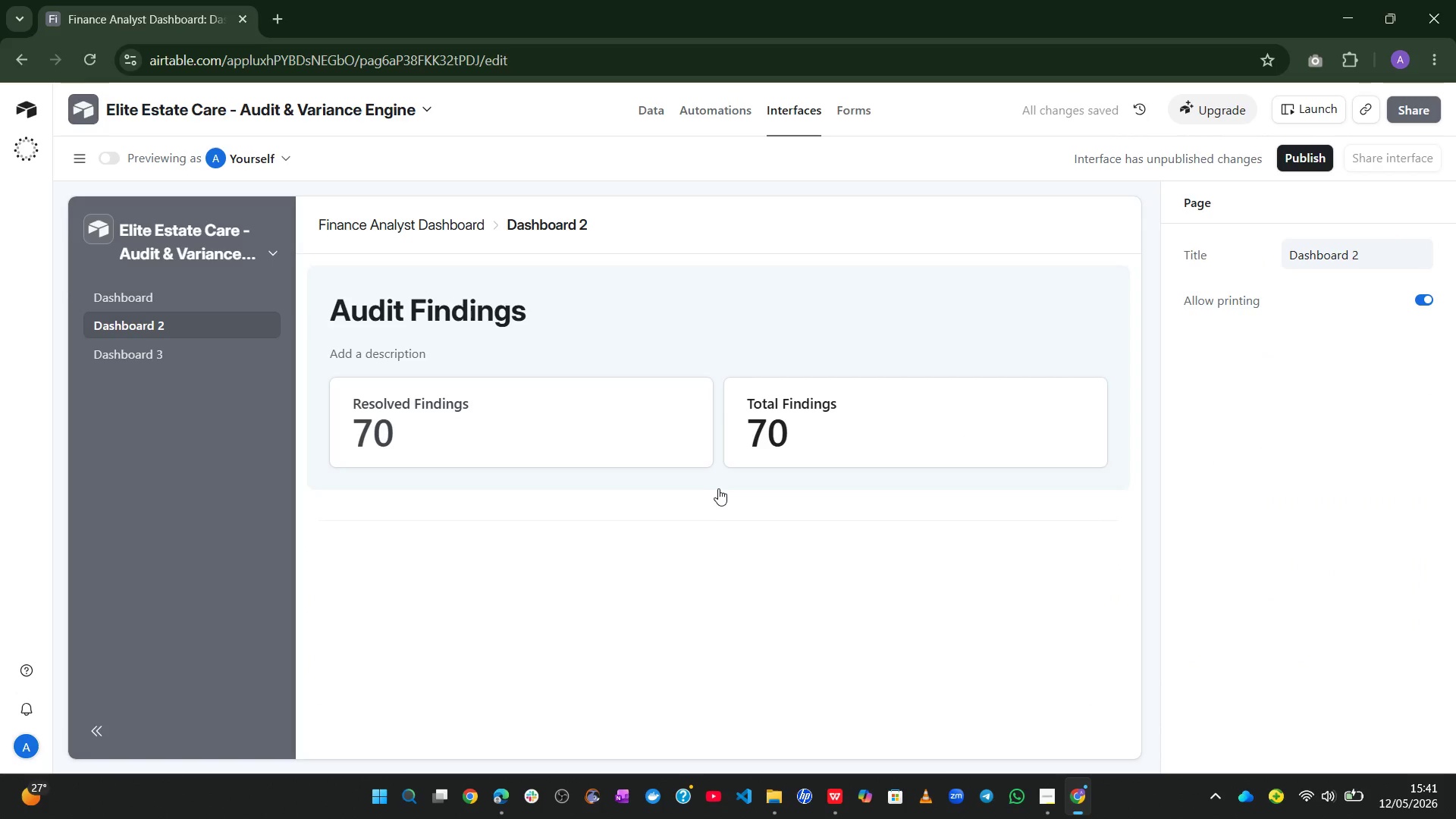 
left_click([723, 467])
 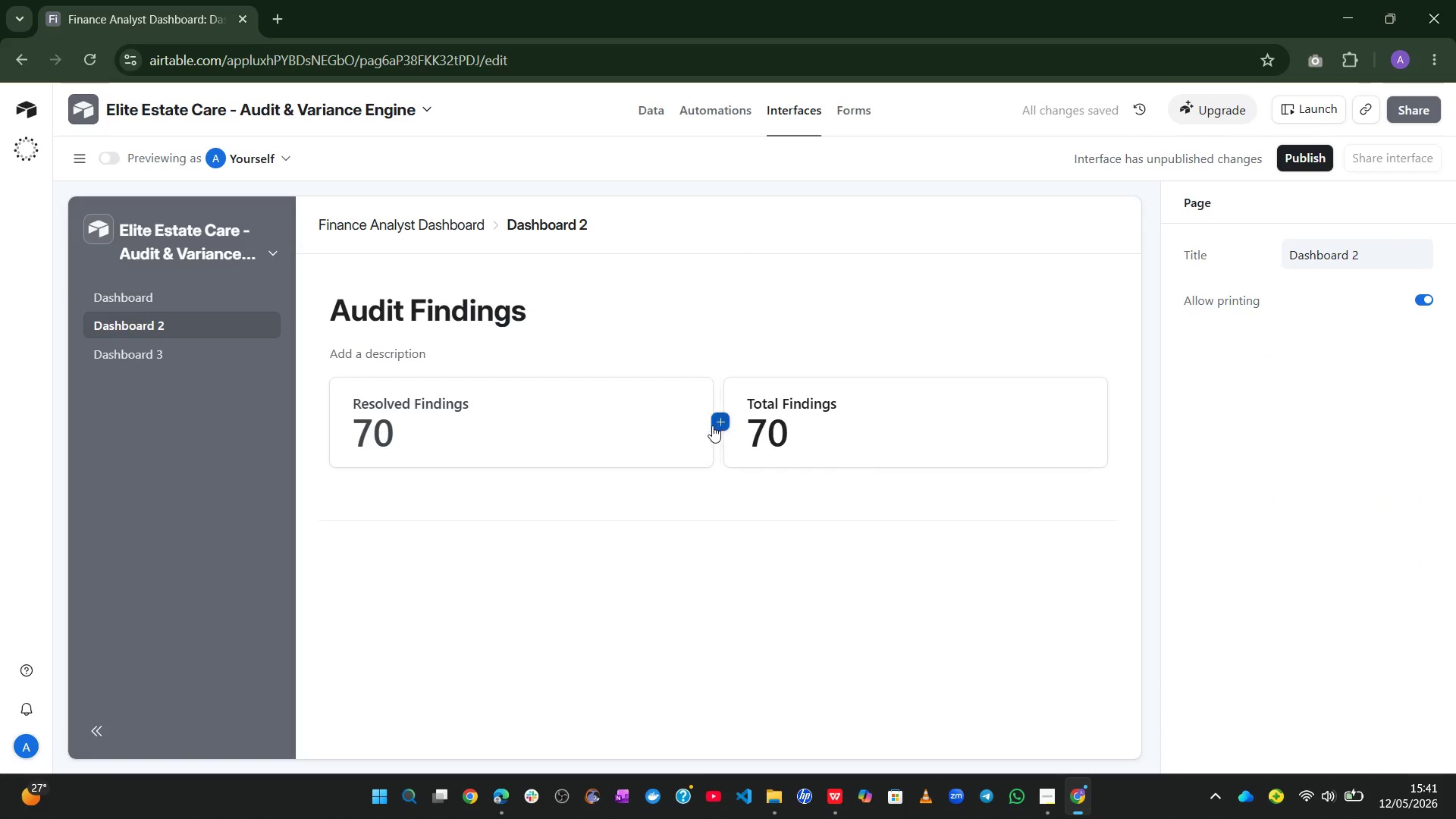 
left_click([720, 424])
 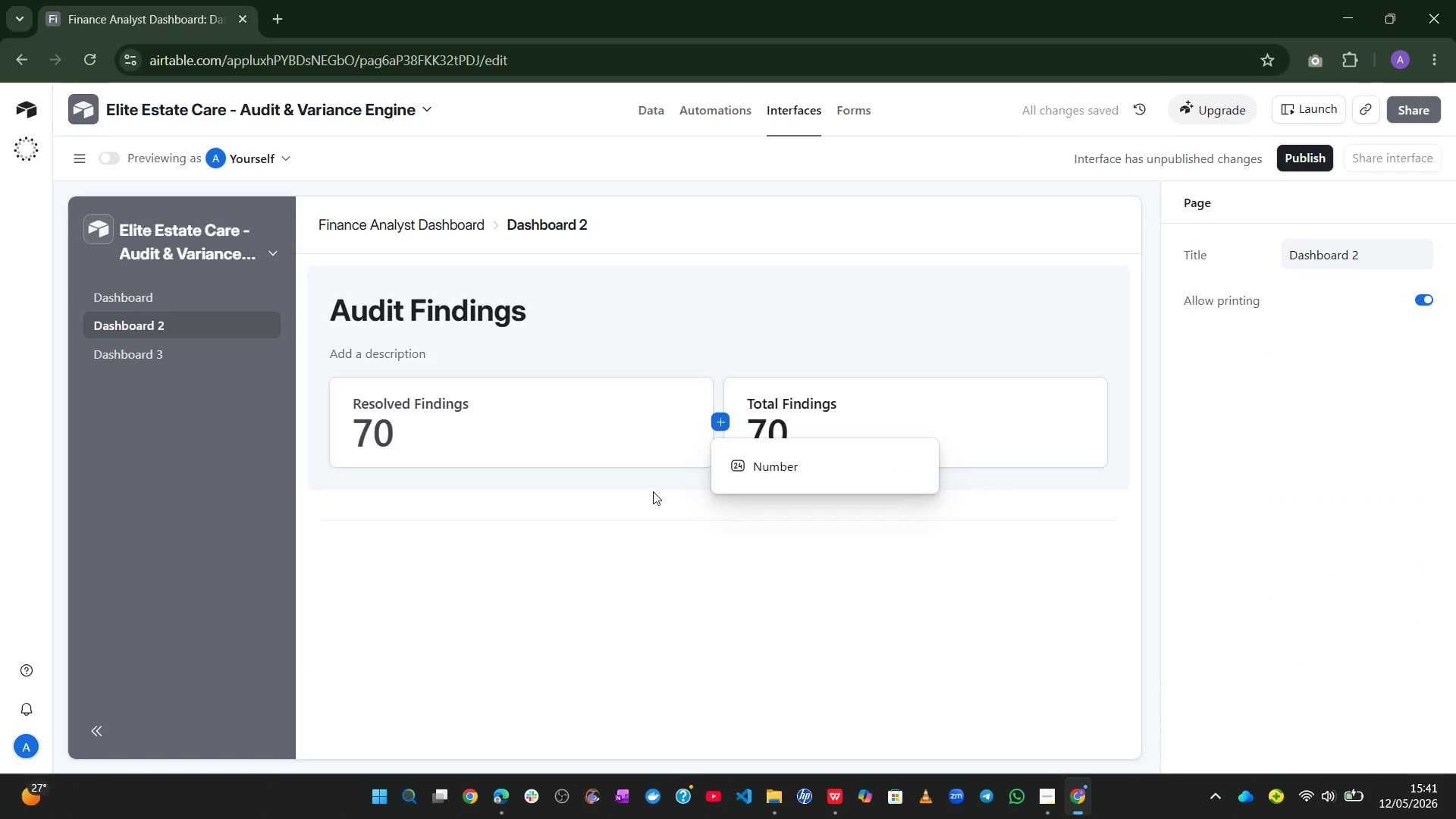 
left_click_drag(start_coordinate=[653, 492], to_coordinate=[723, 468])
 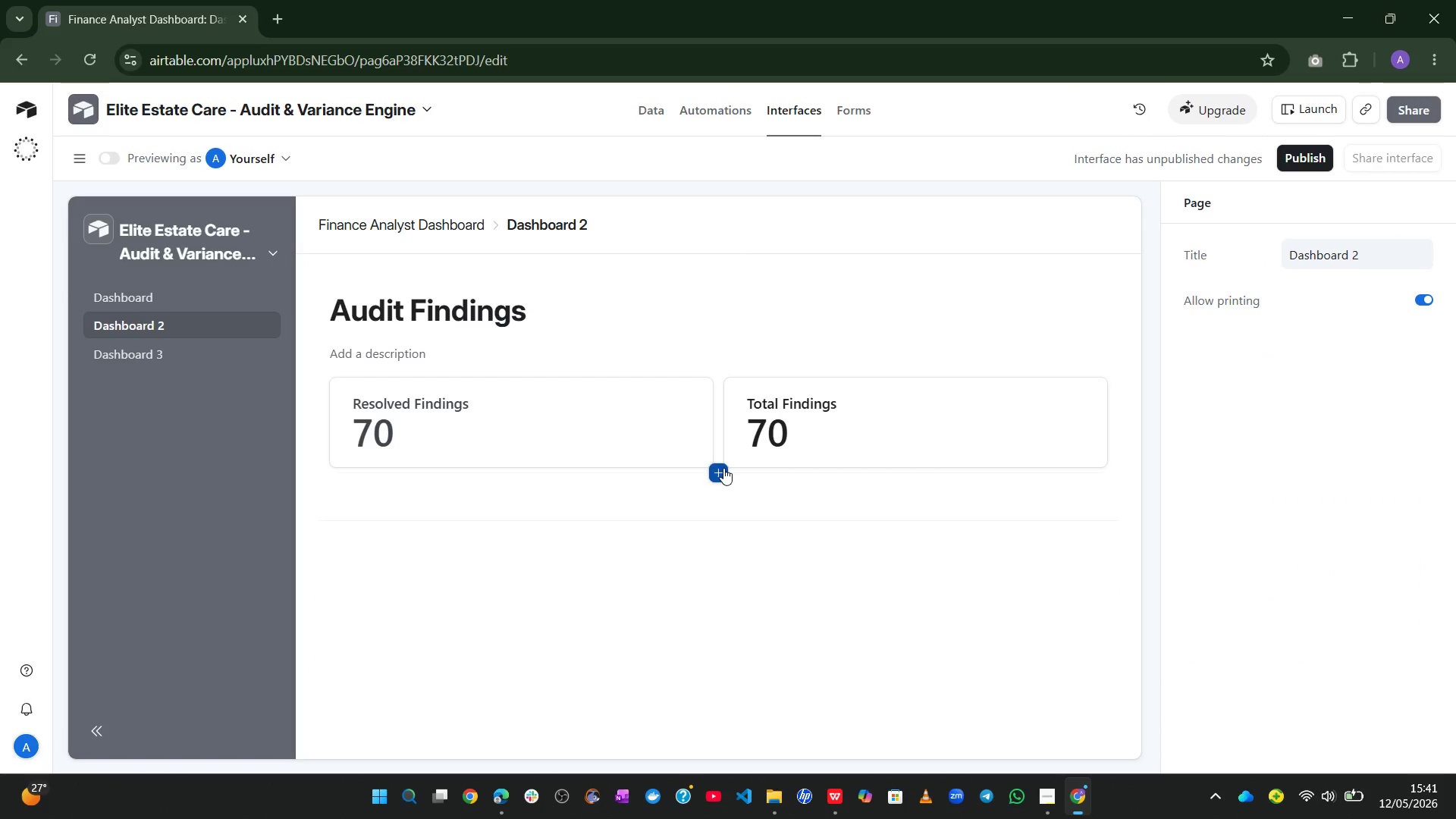 
left_click([723, 468])
 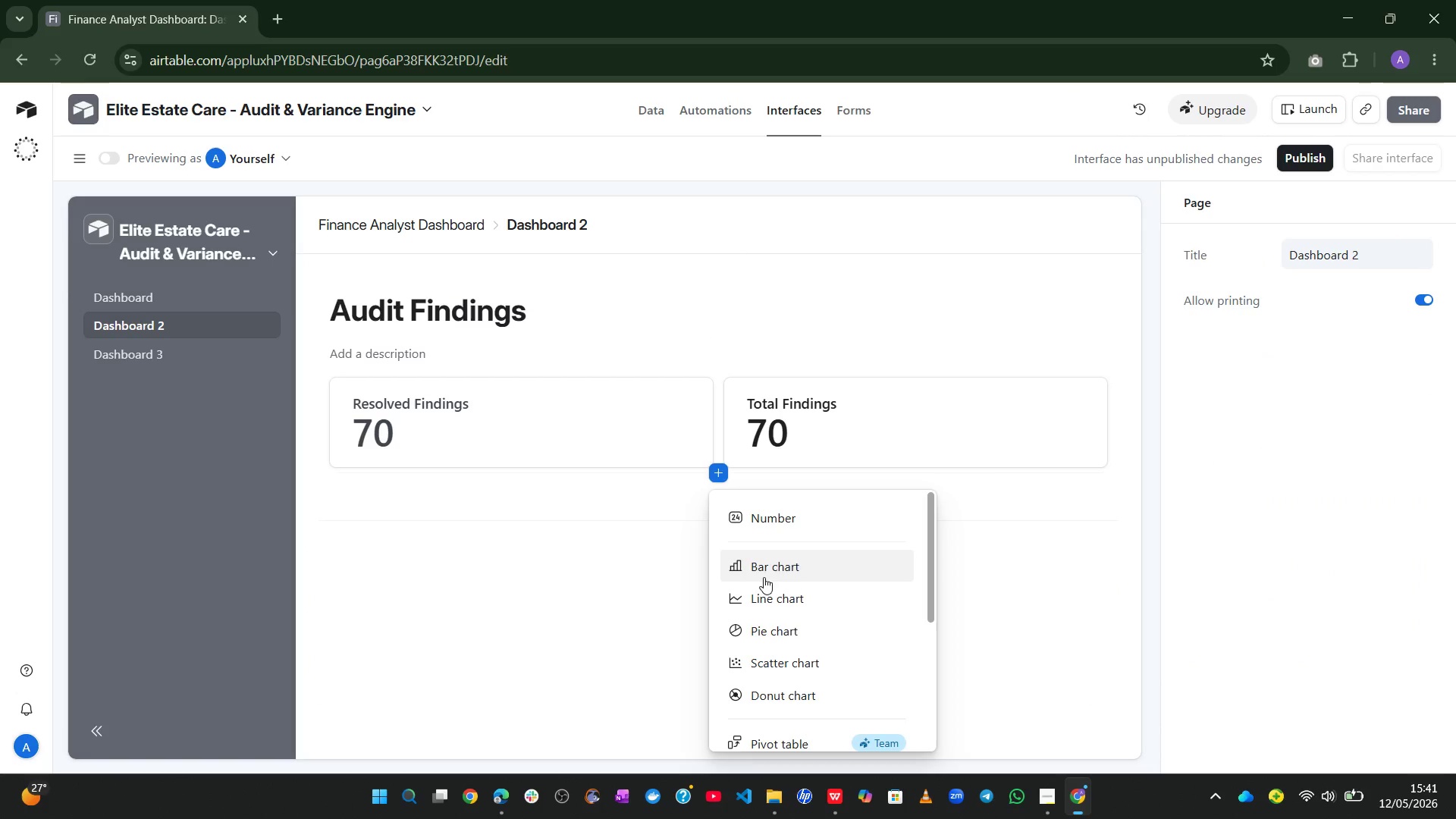 
left_click([774, 576])
 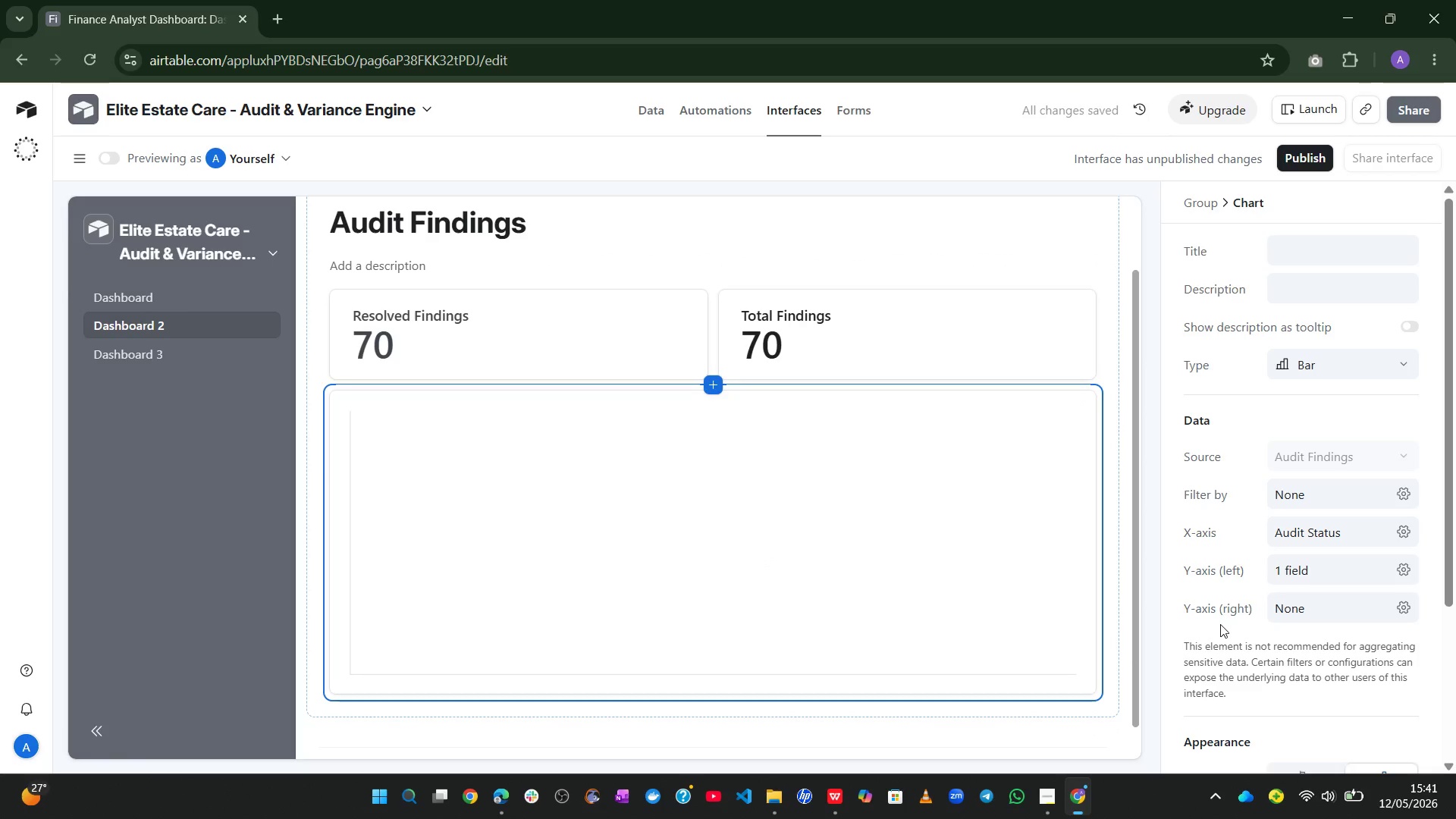 
left_click([1412, 526])
 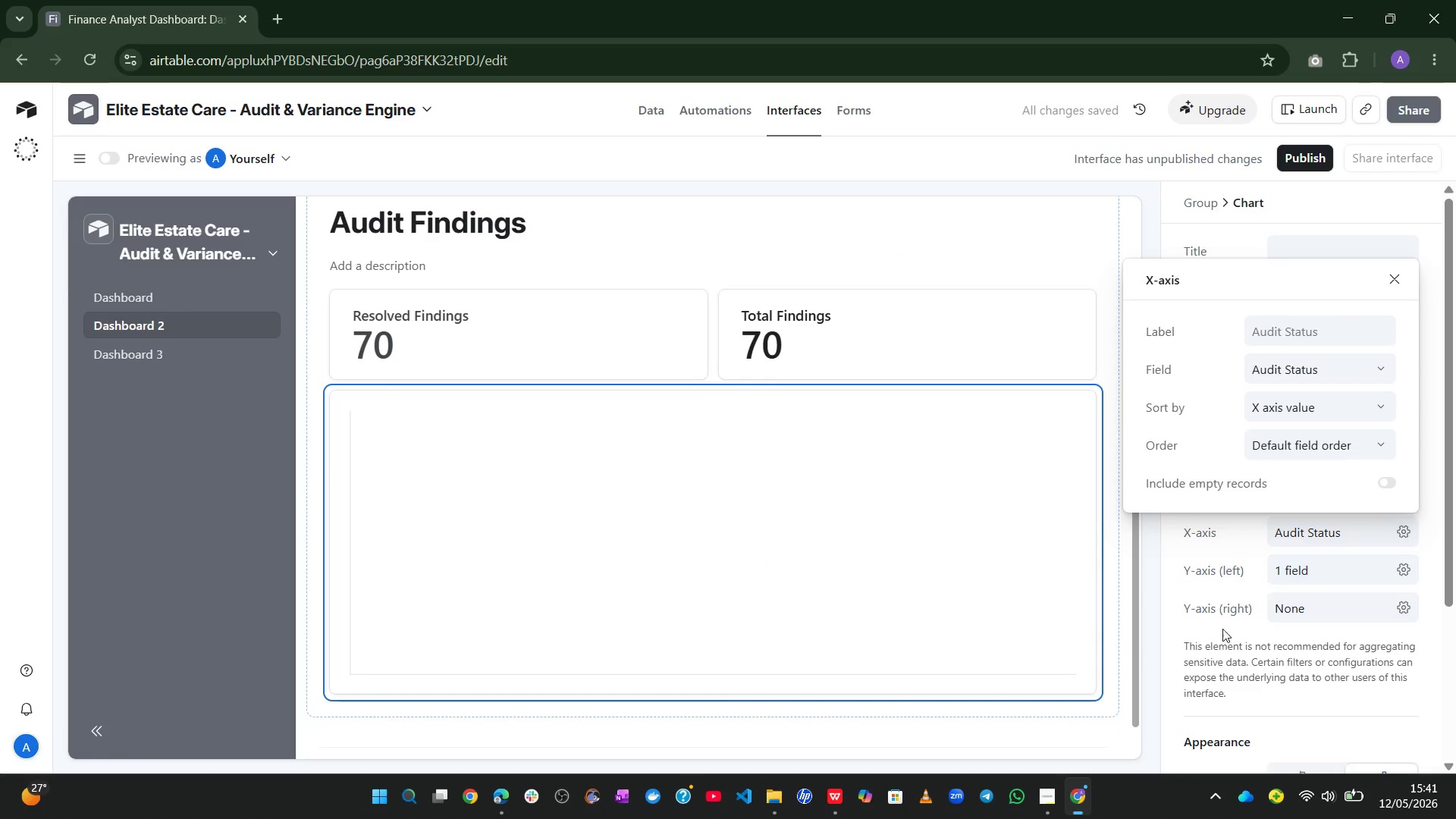 
left_click([1161, 662])
 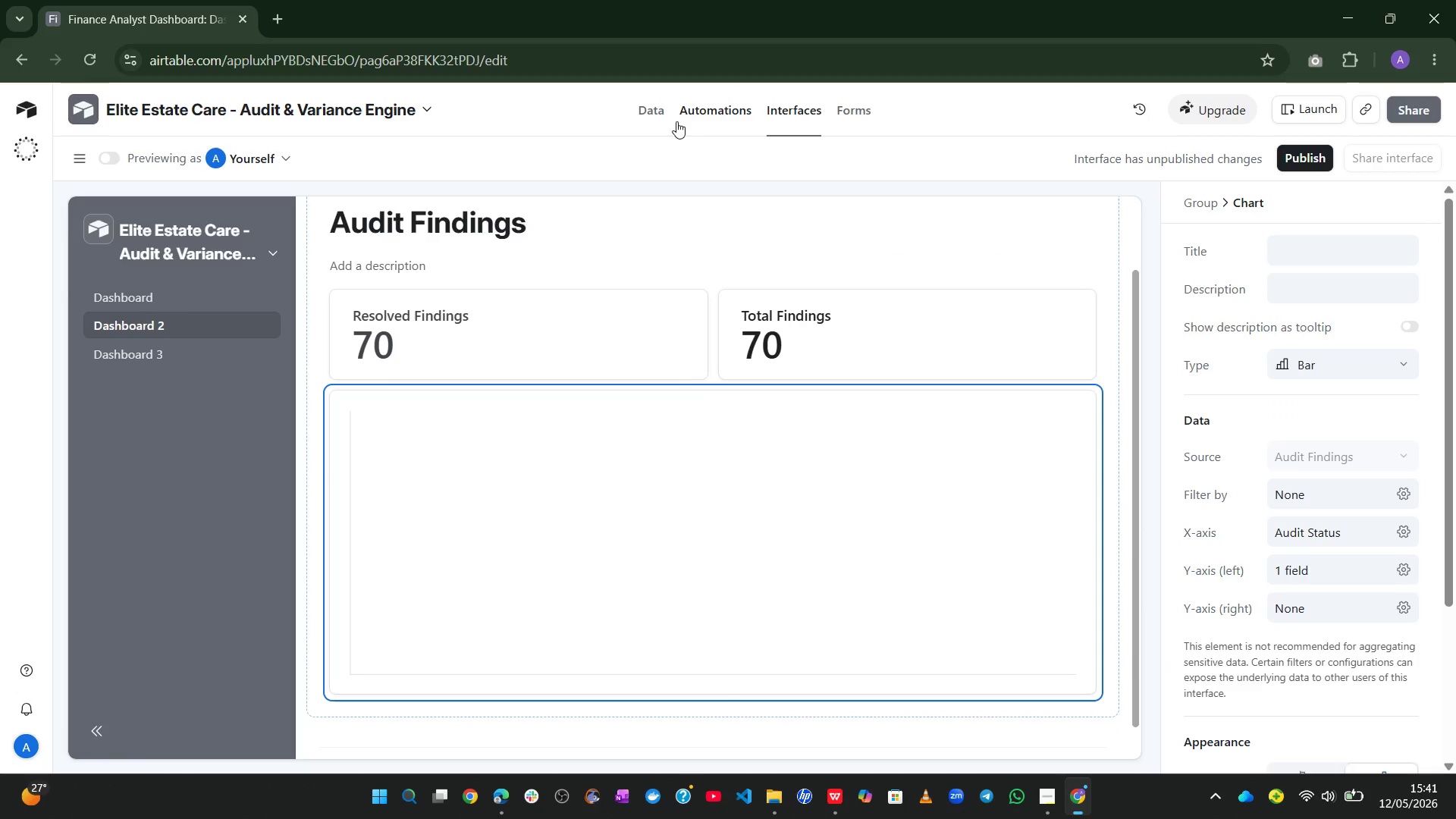 
left_click([634, 112])
 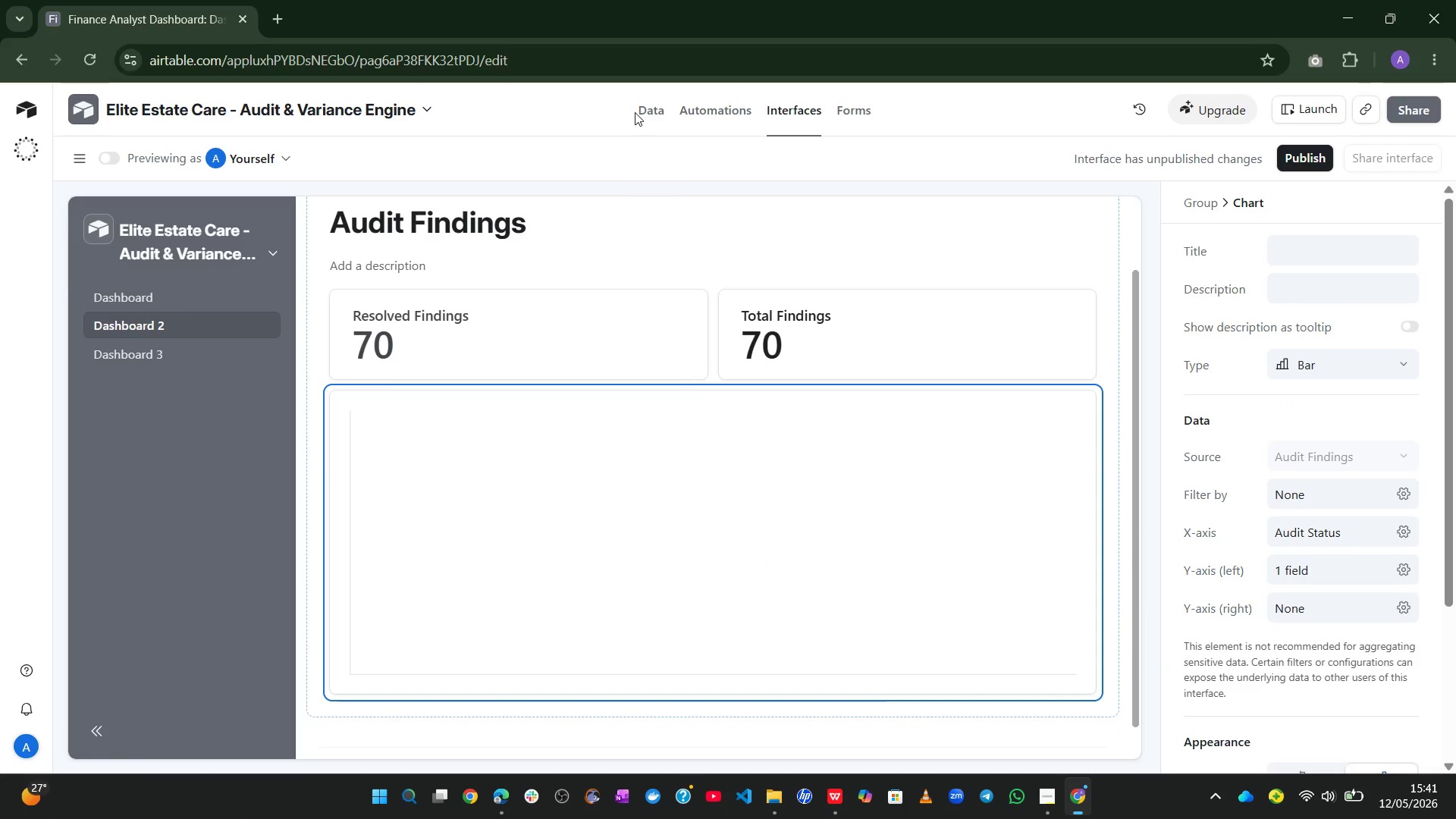 
left_click([643, 111])
 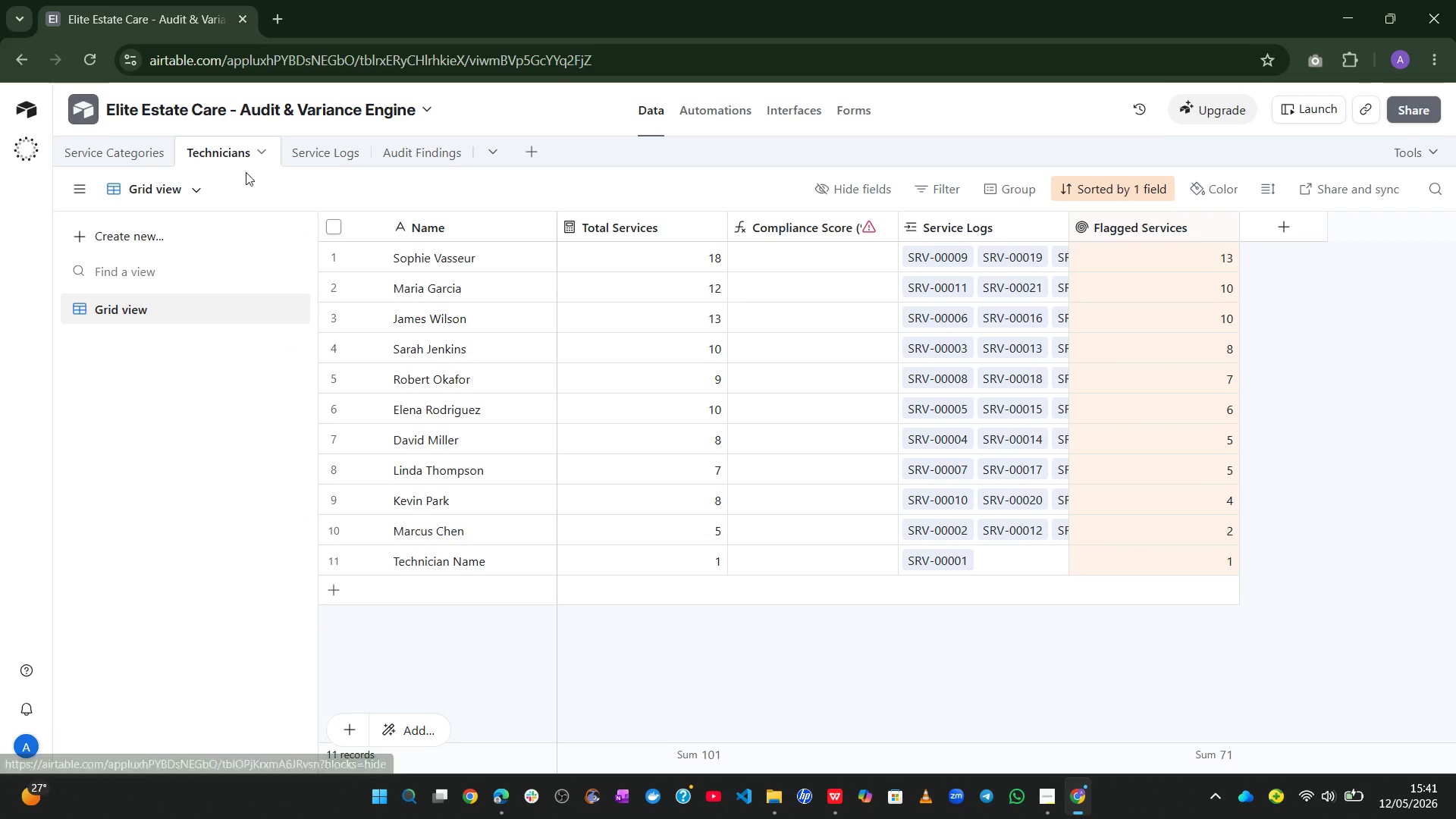 
left_click([403, 158])
 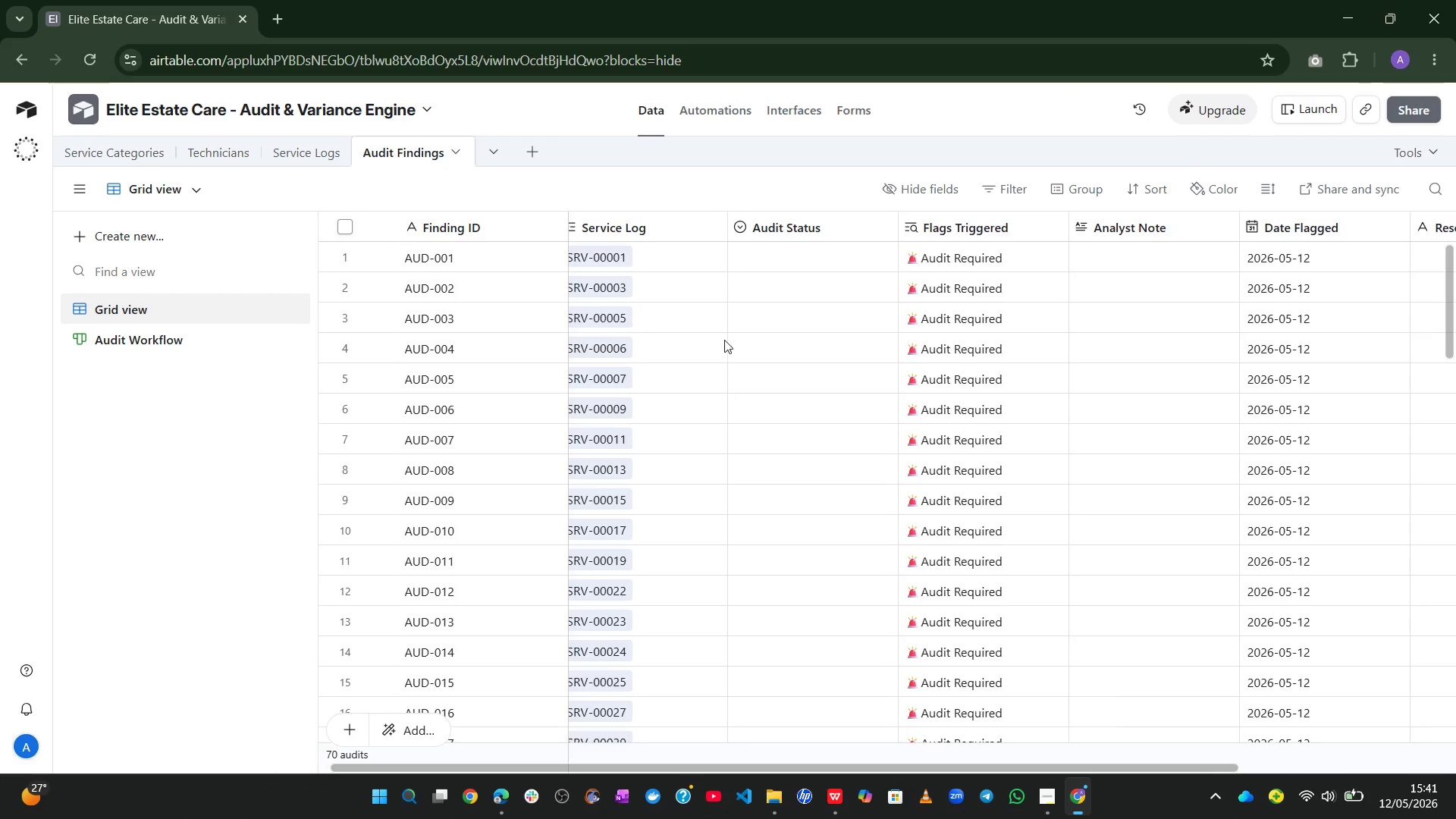 
left_click([800, 256])
 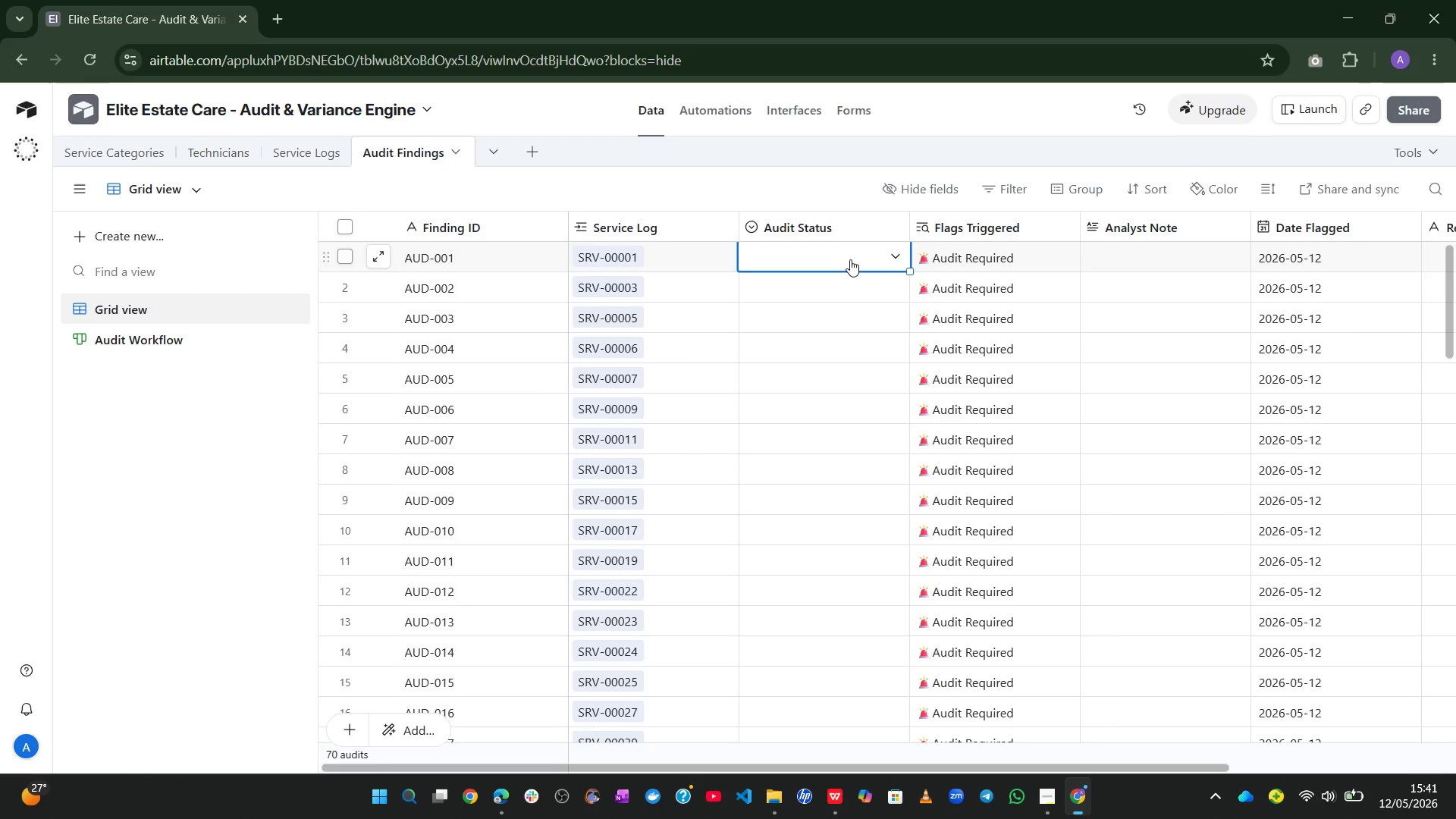 
left_click([858, 257])
 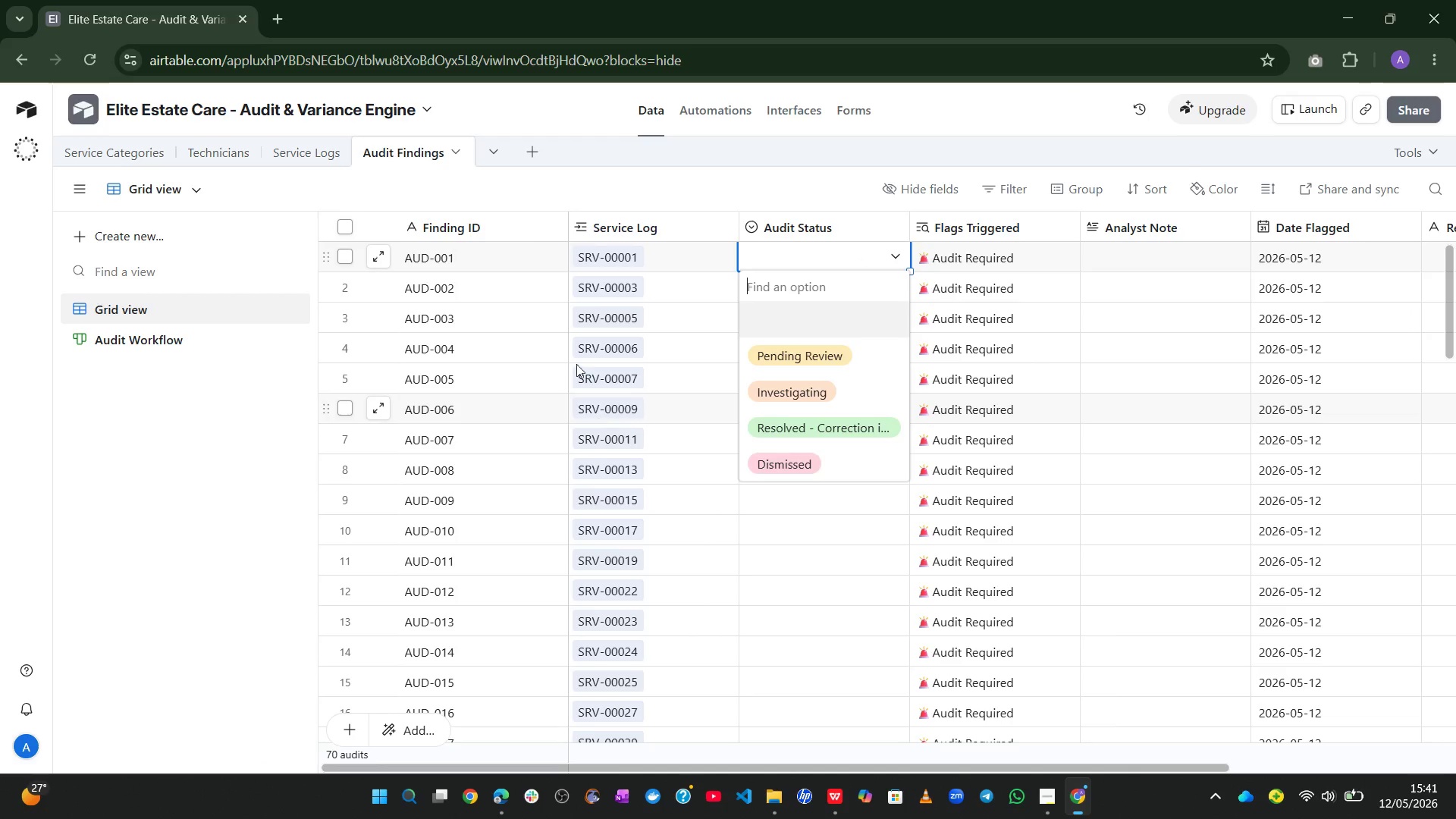 
left_click([708, 187])
 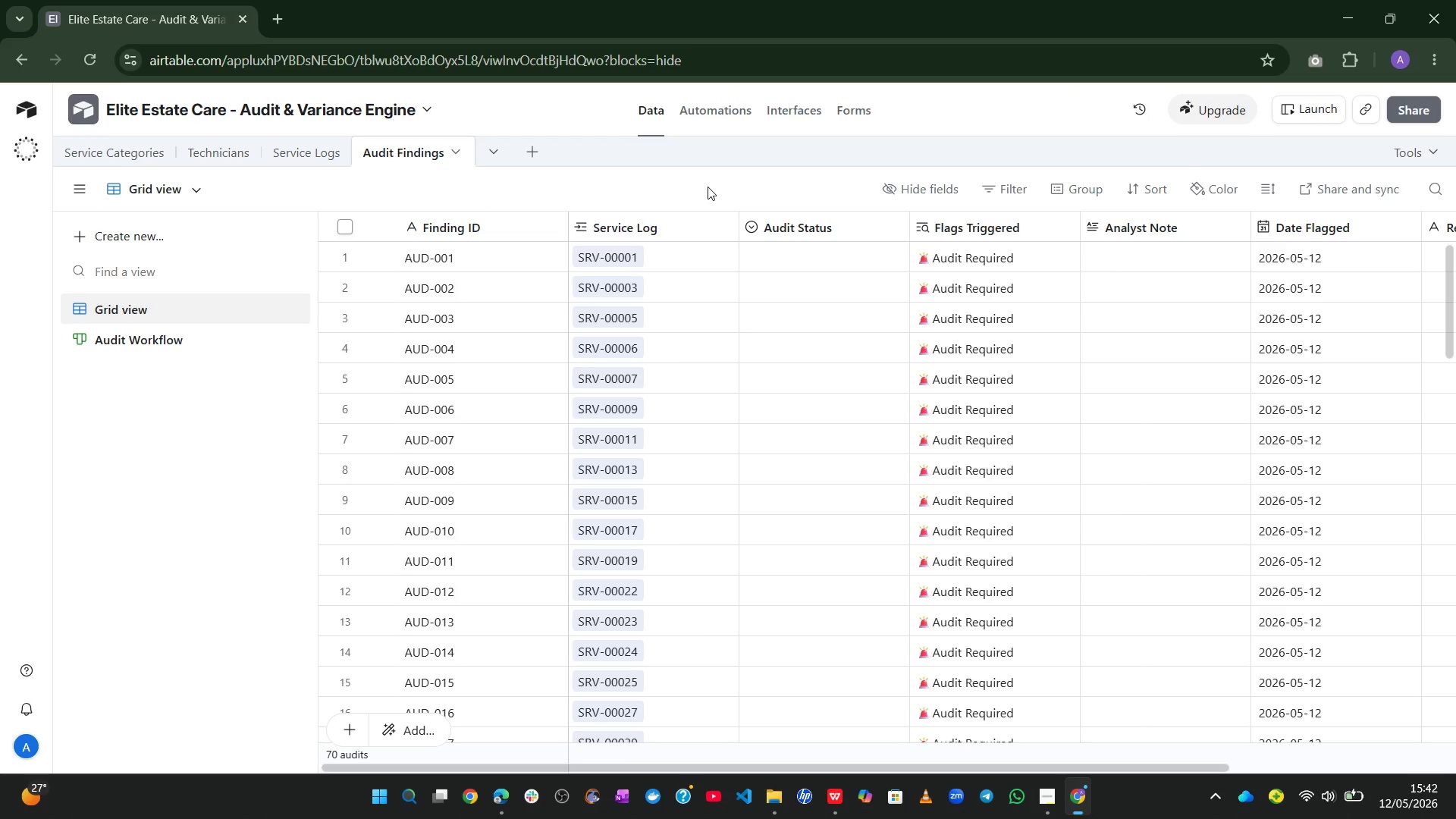 
wait(43.64)
 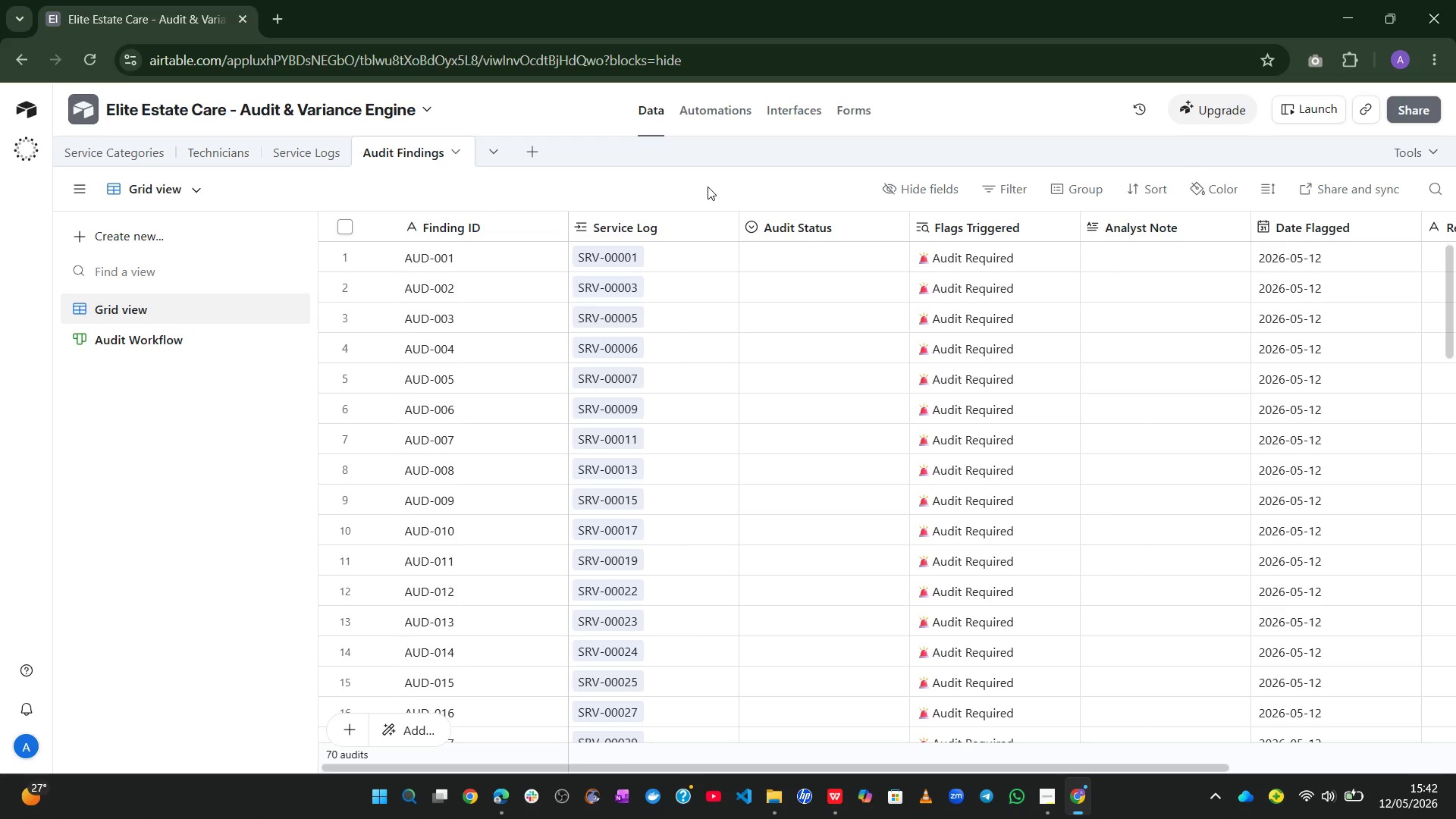 
left_click([307, 149])
 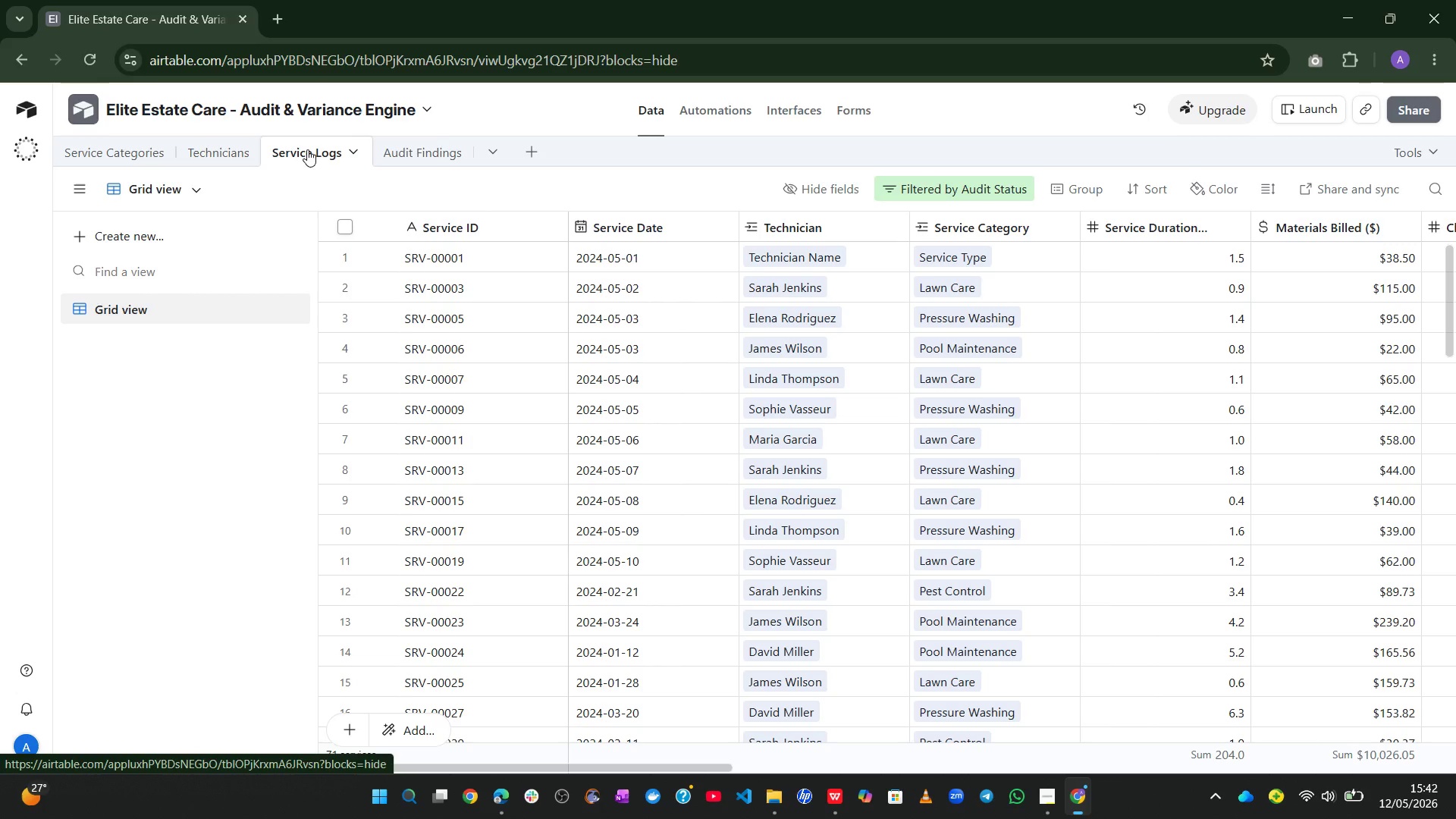 
wait(7.3)
 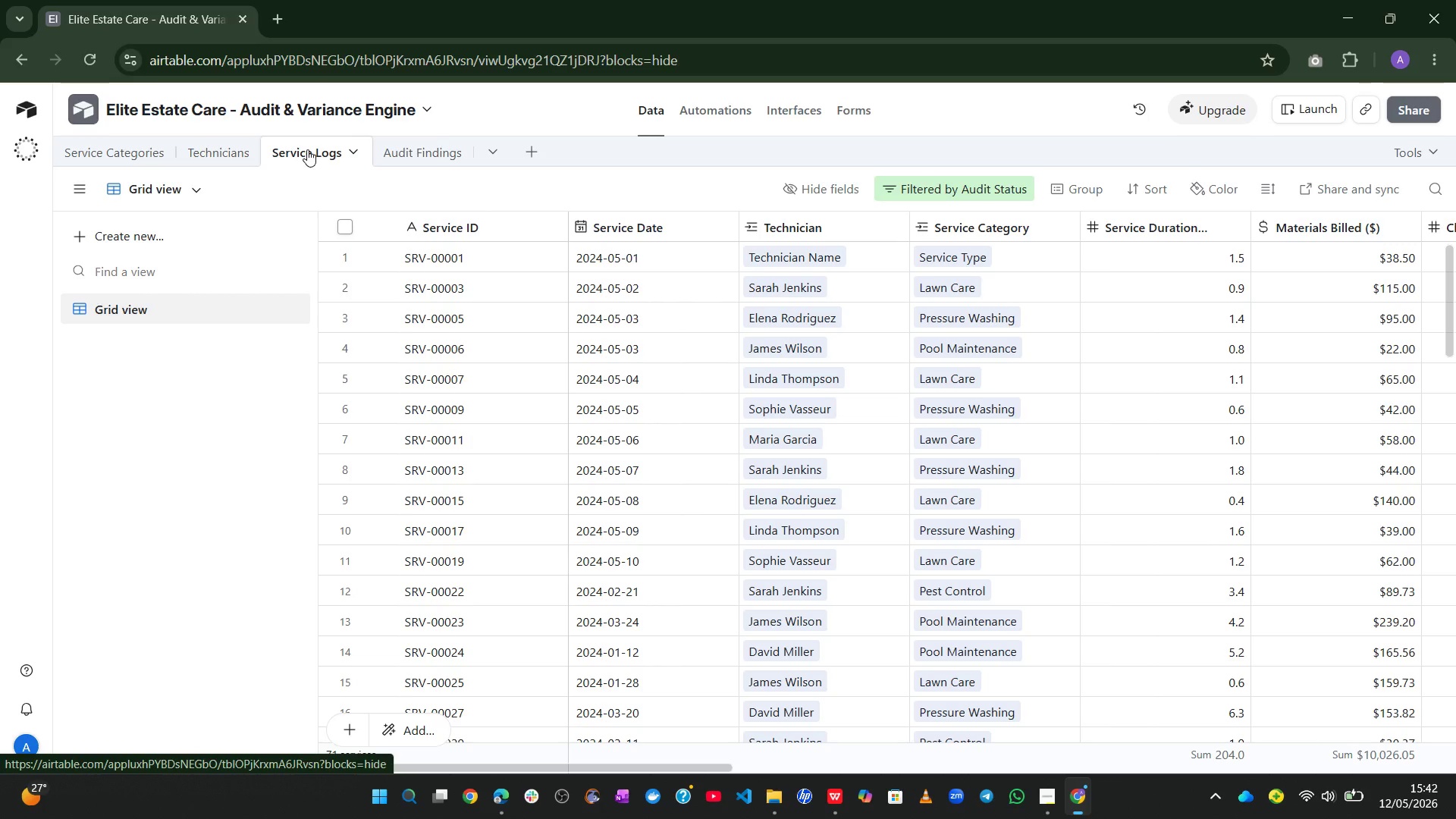 
left_click([915, 184])
 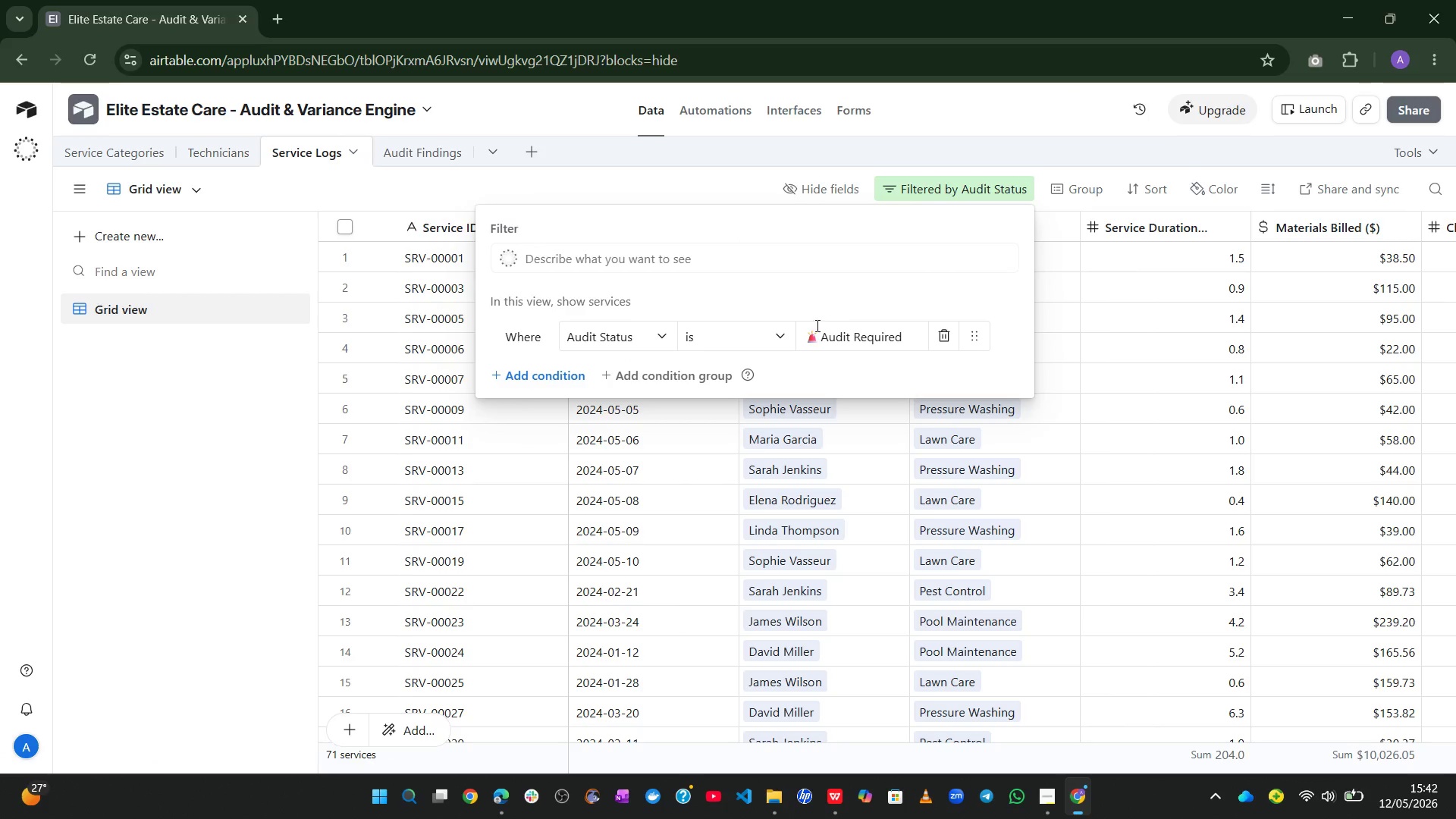 
mouse_move([660, 341])
 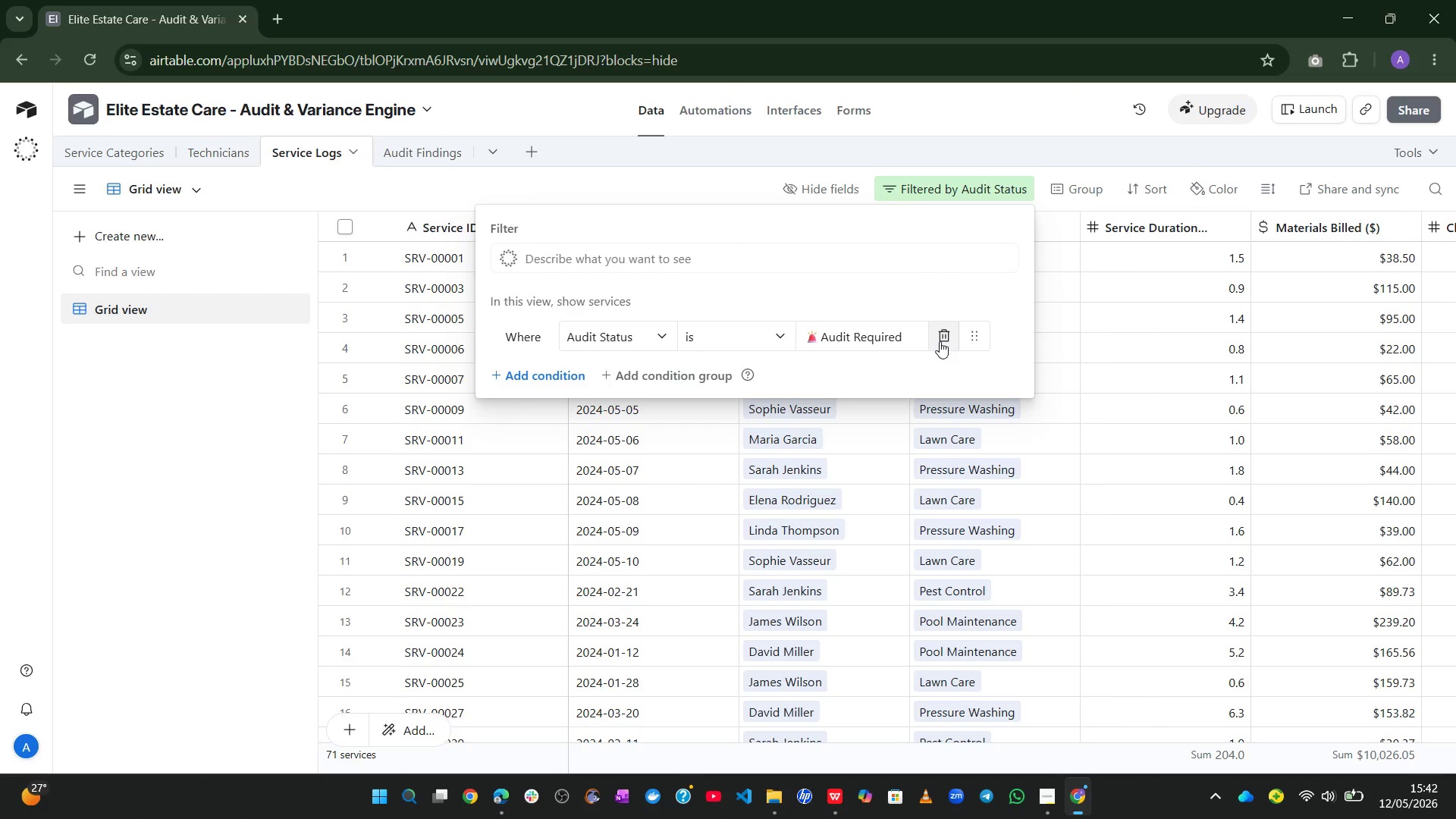 
left_click([877, 348])
 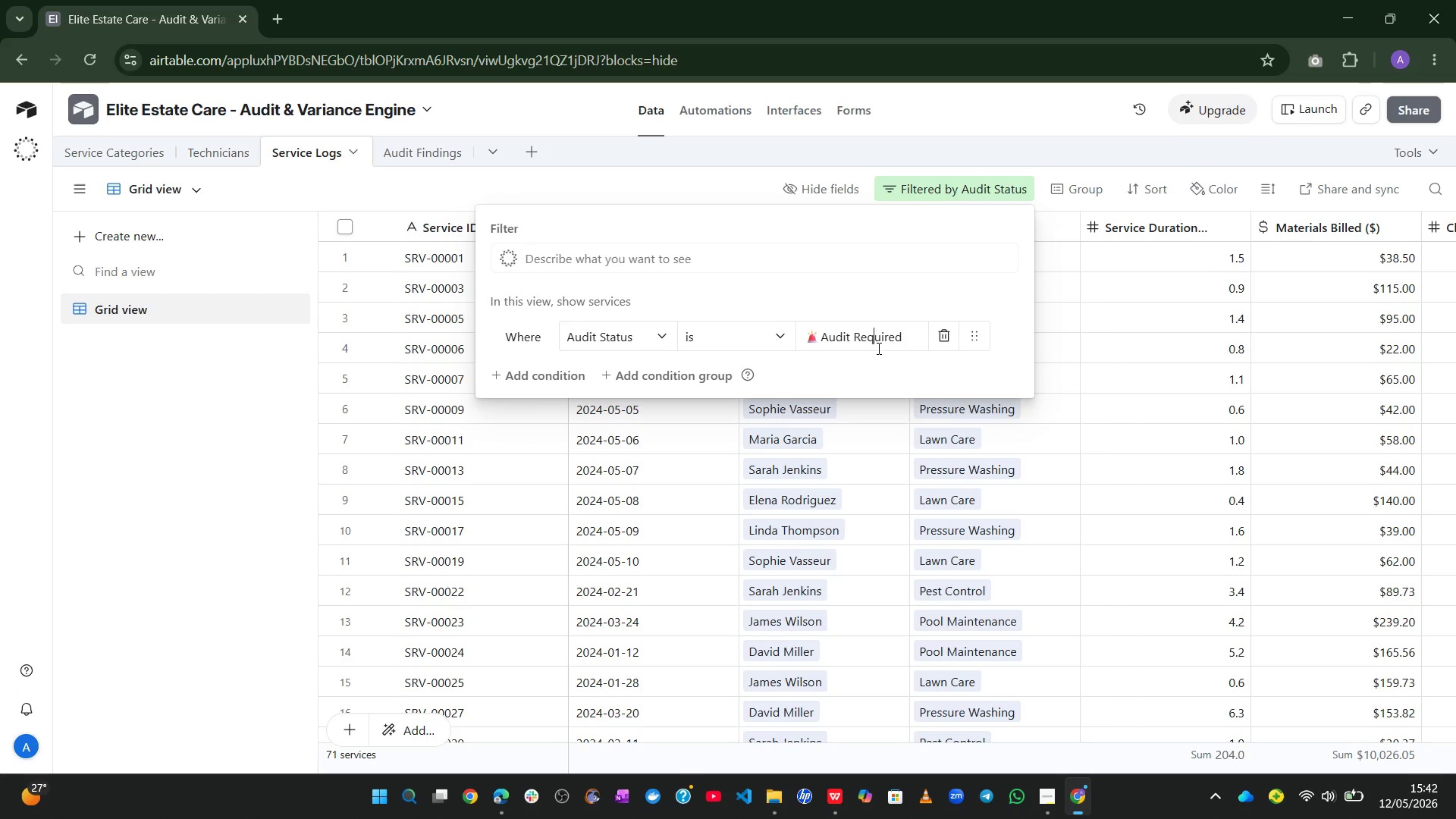 
key(Control+A)
 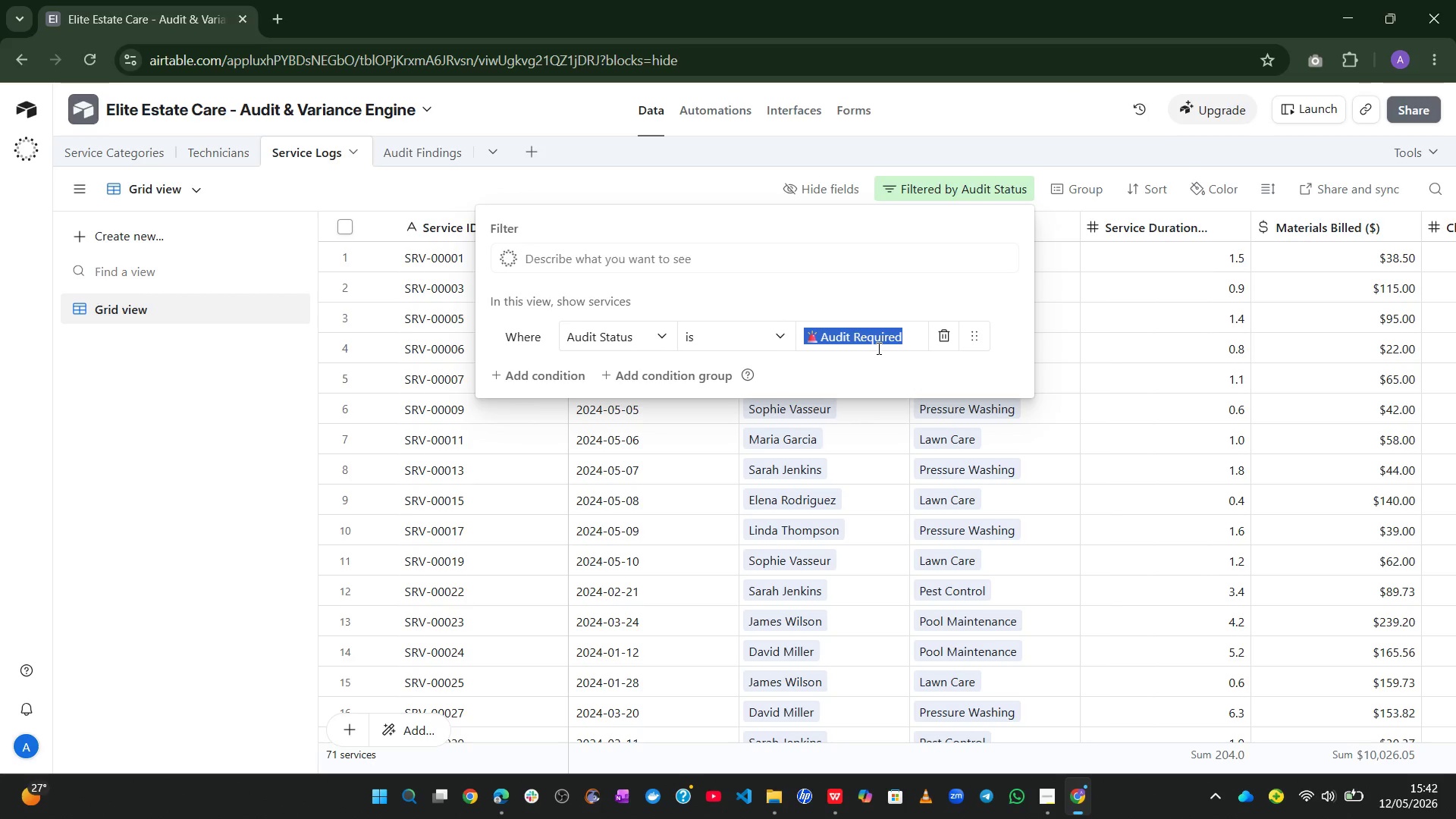 
key(Control+X)
 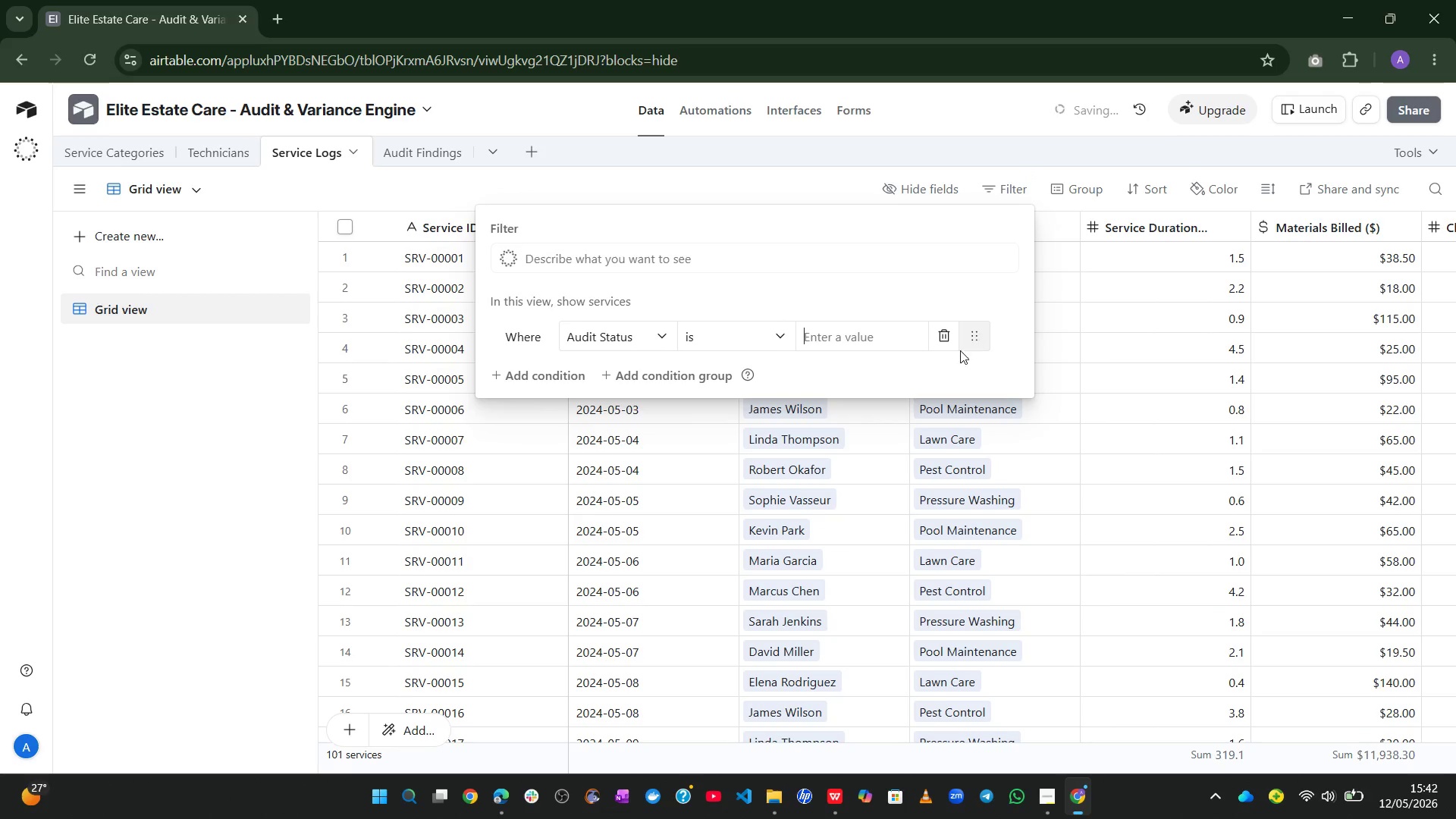 
left_click([941, 351])
 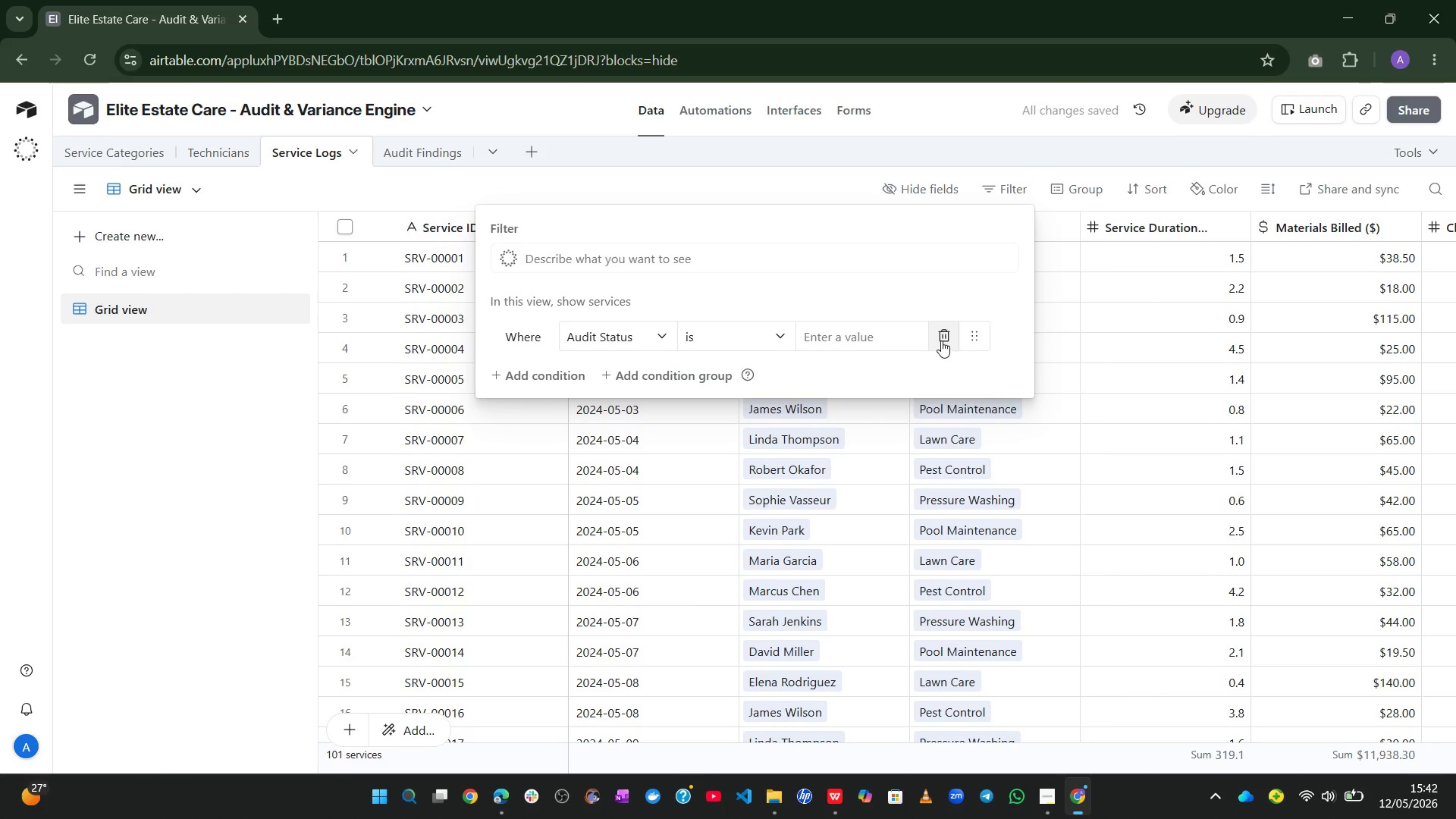 
left_click([941, 340])
 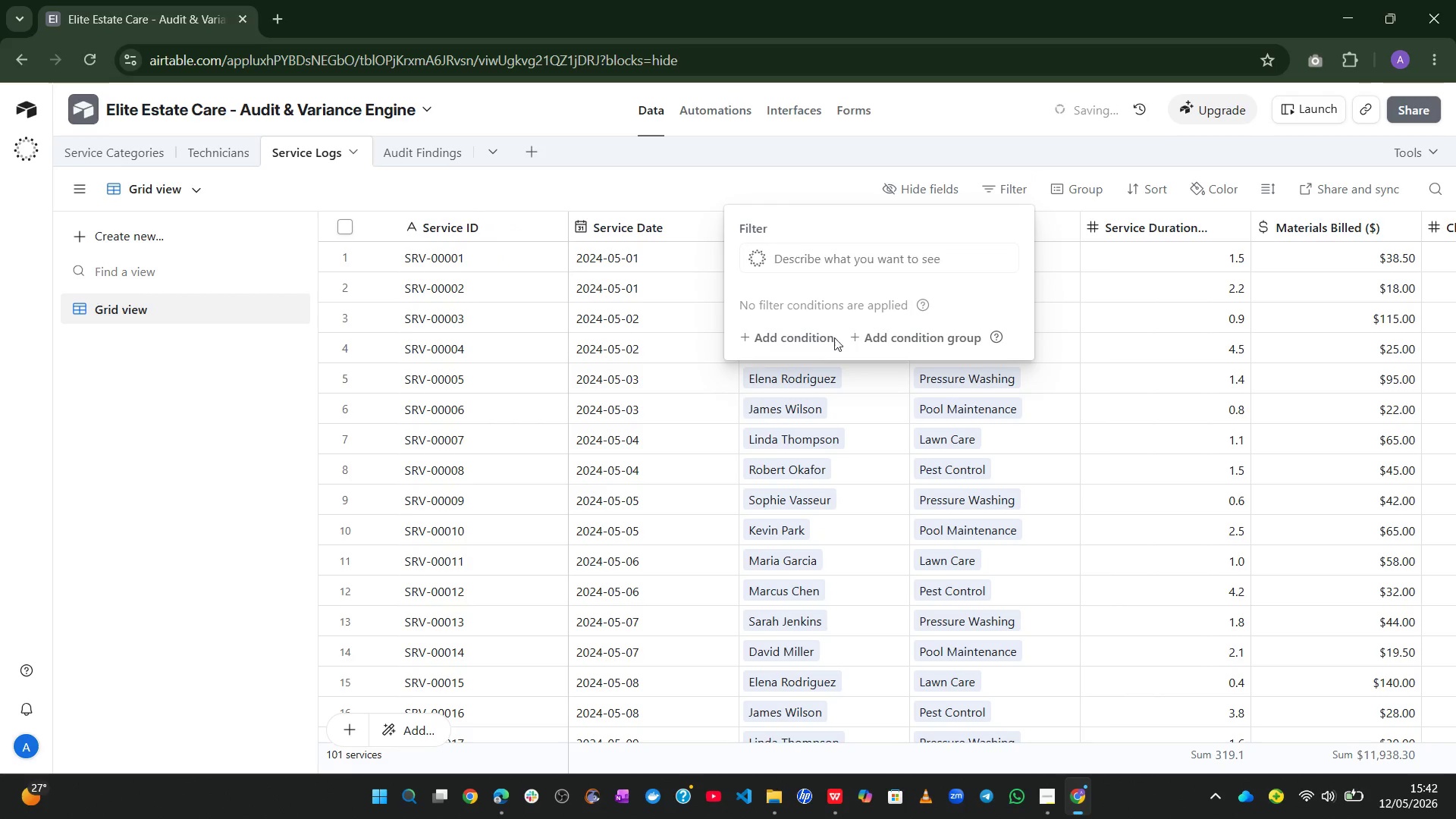 
left_click([820, 346])
 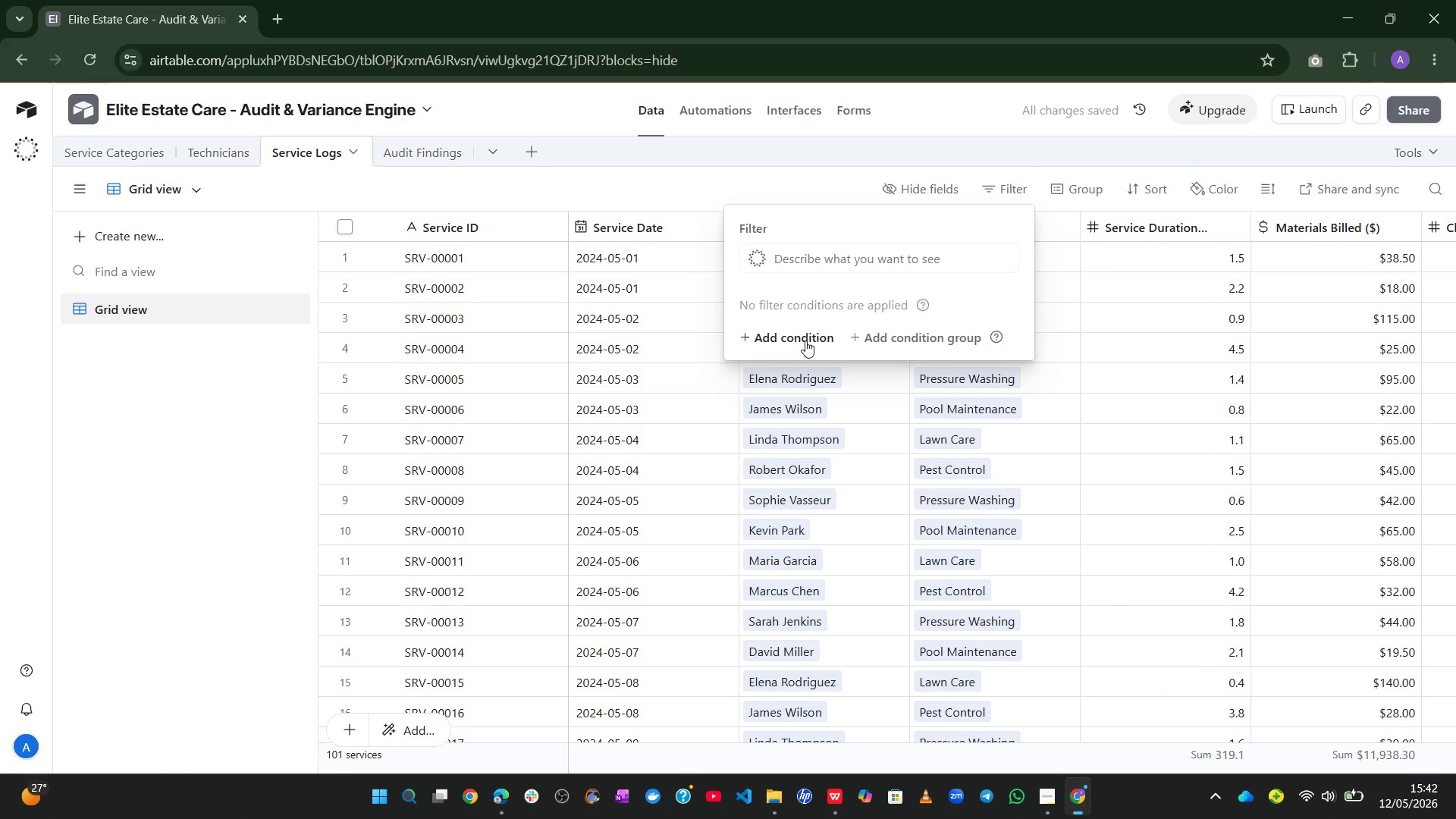 
left_click([805, 340])
 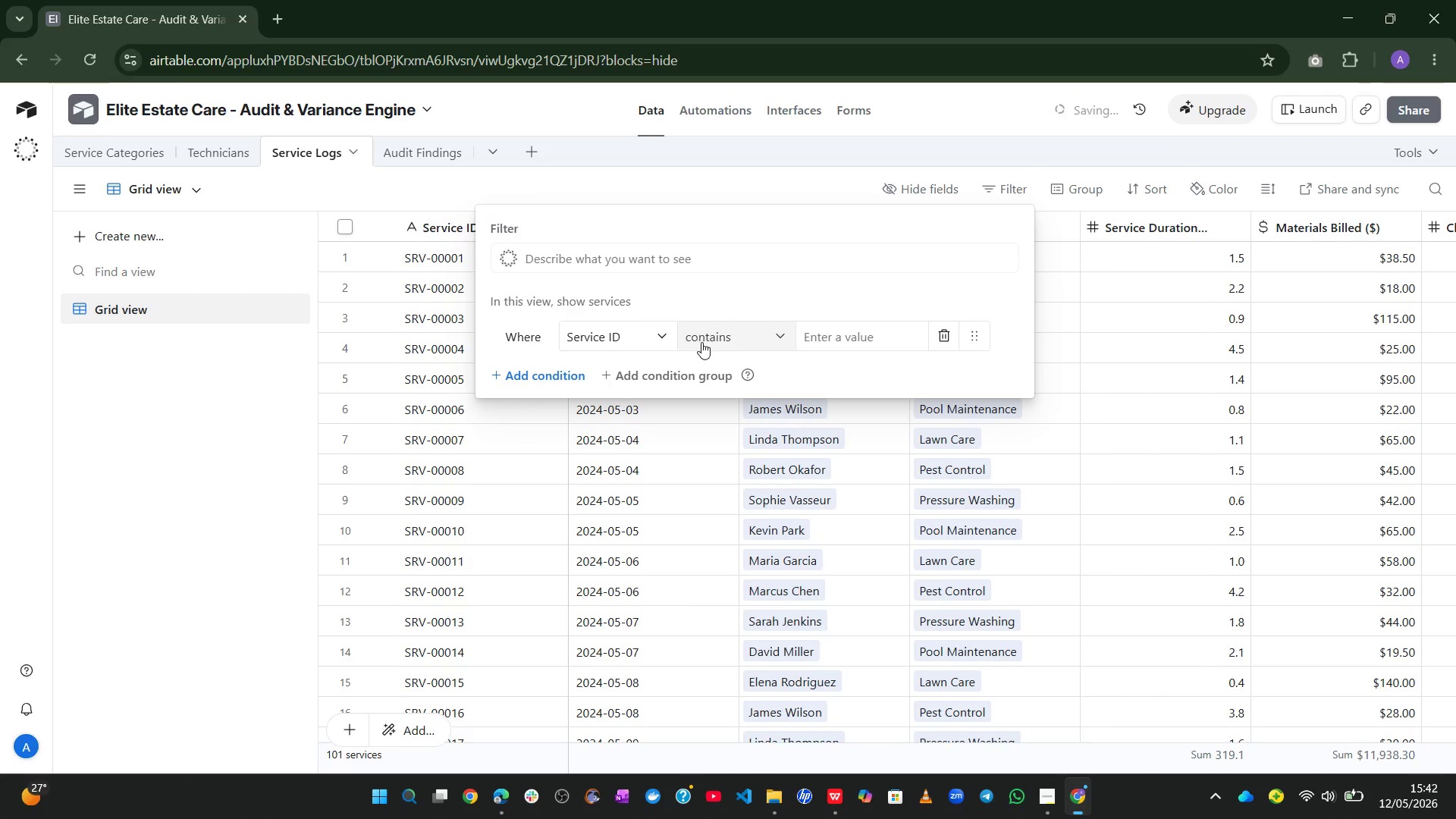 
left_click([655, 340])
 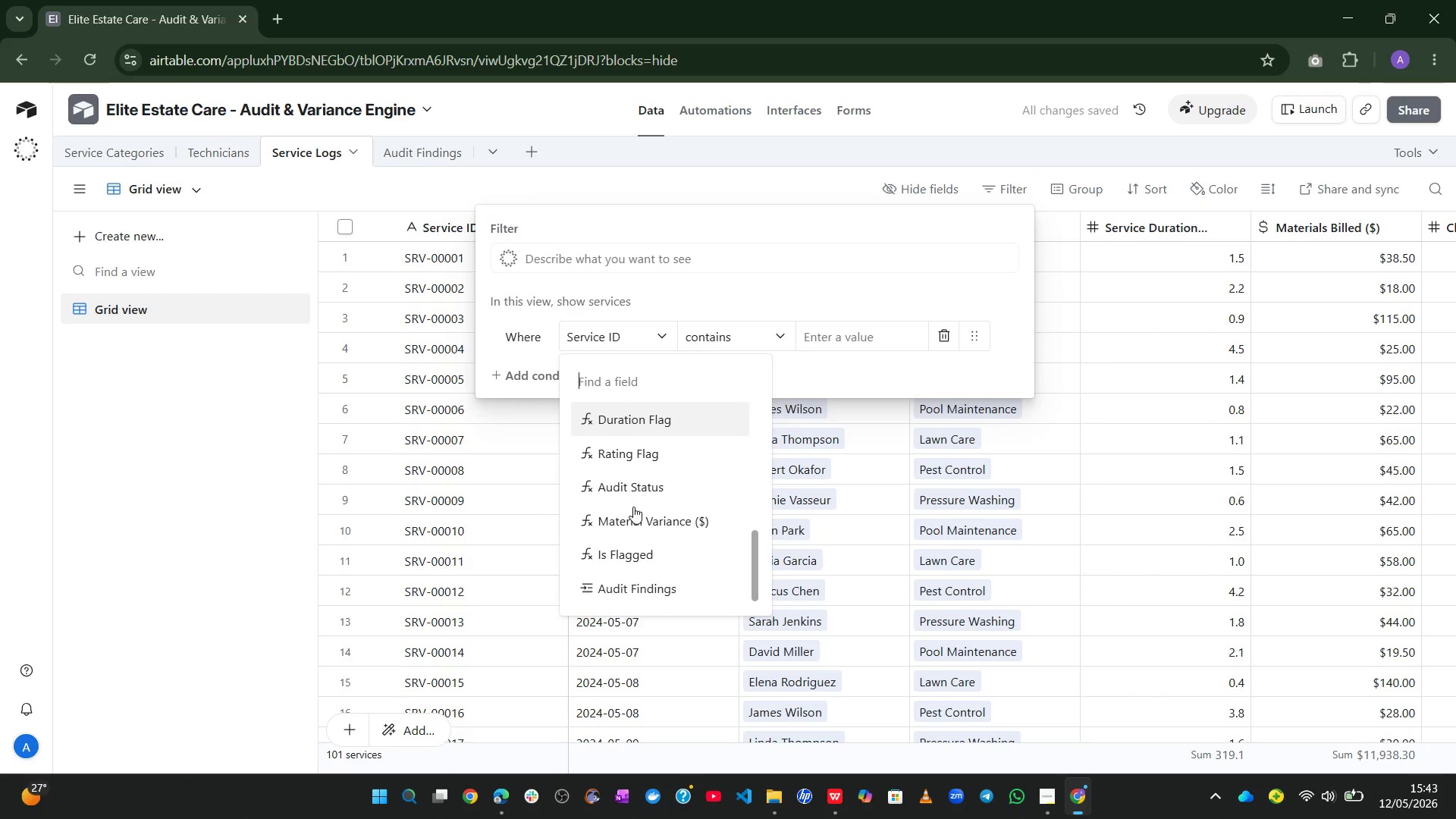 
left_click([629, 544])
 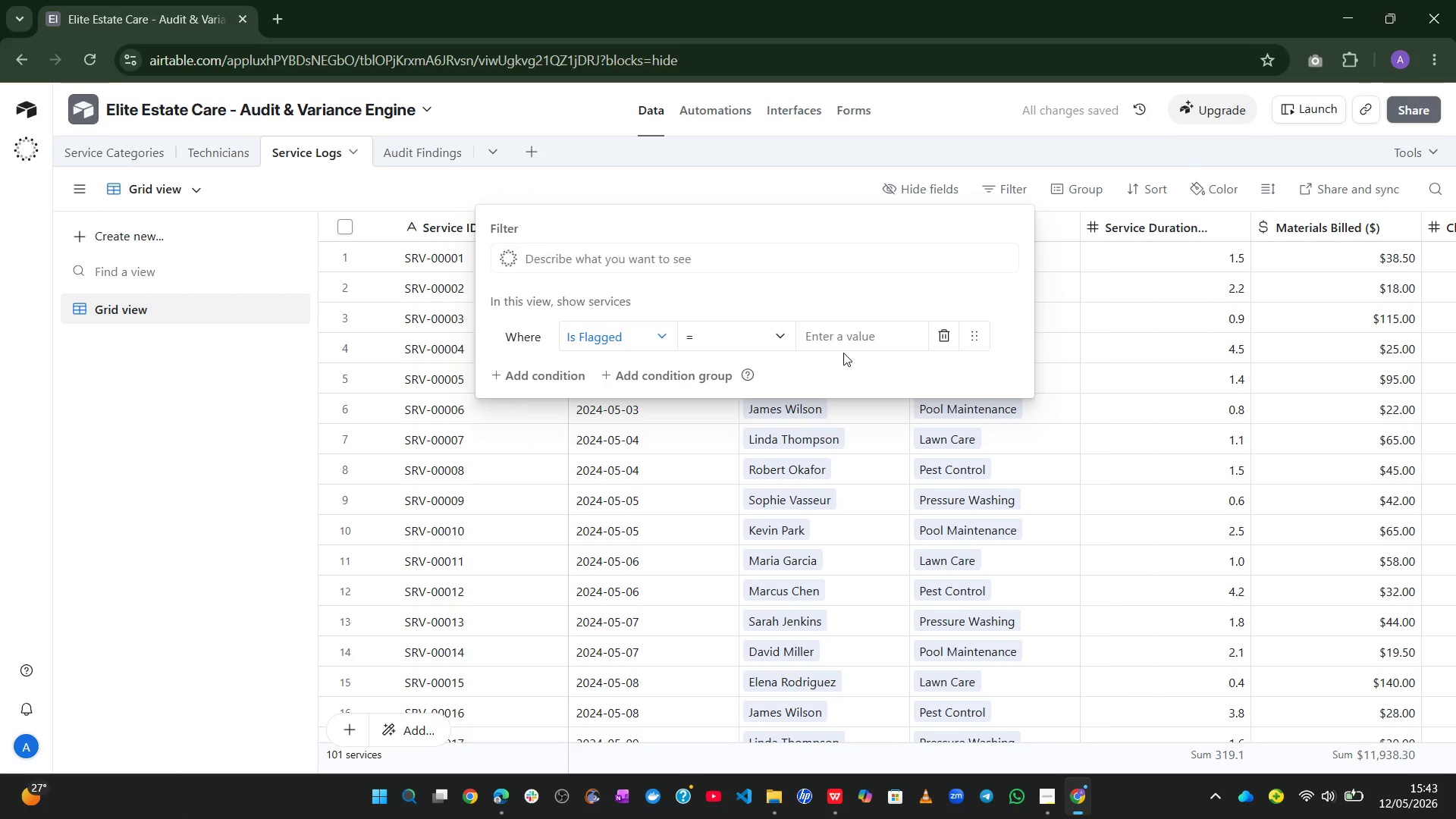 
left_click([850, 341])
 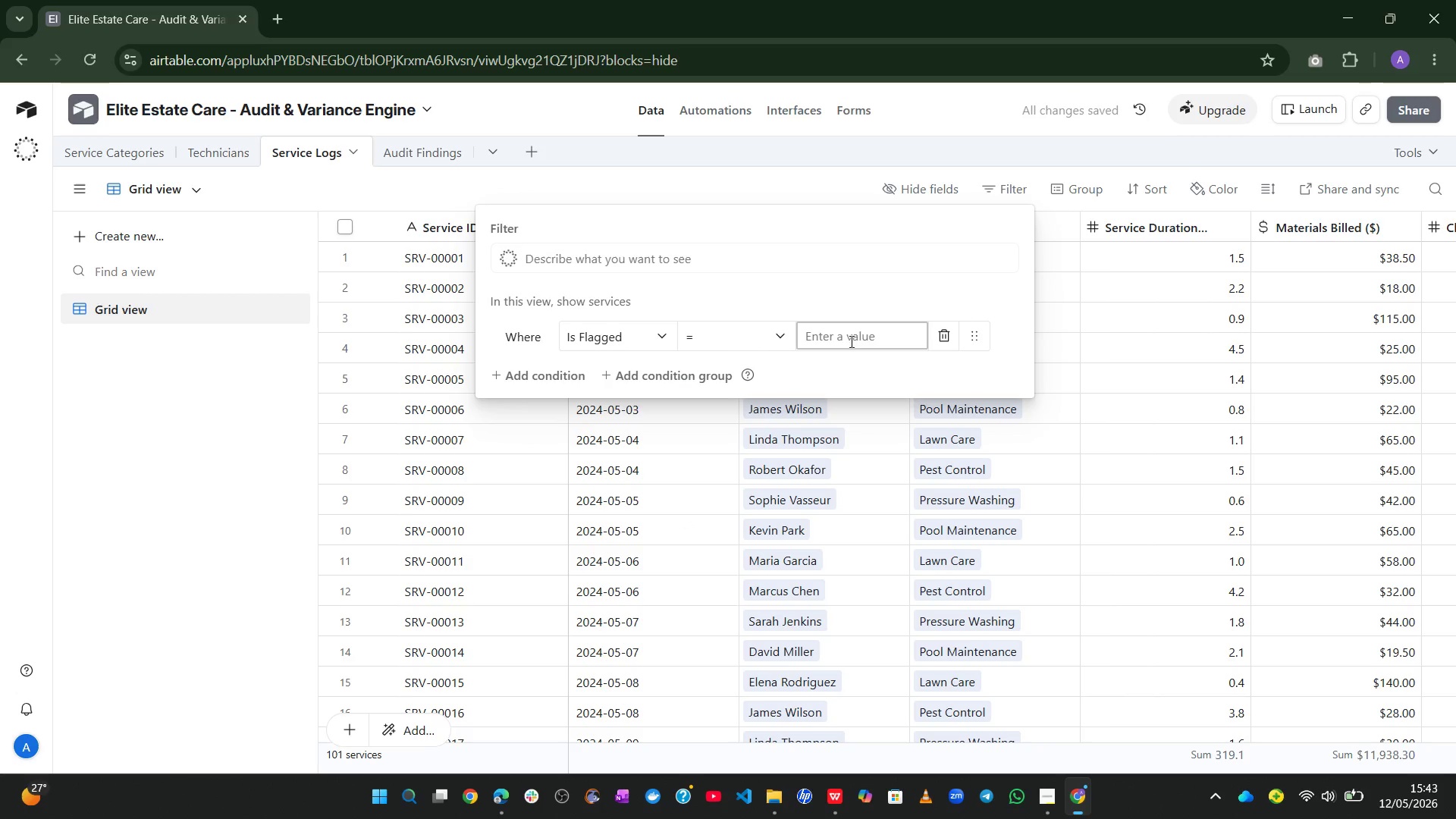 
key(Numpad1)
 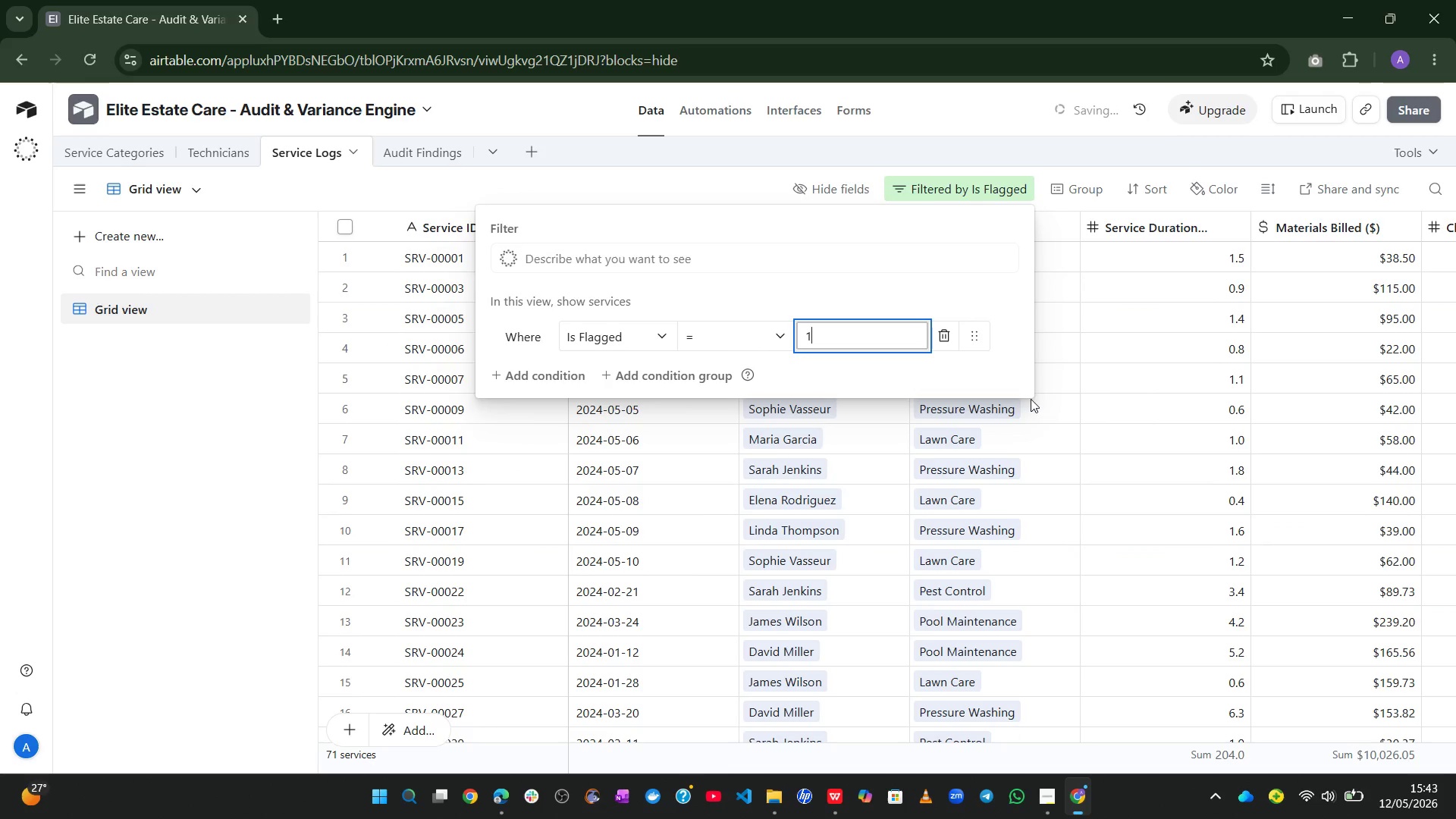 
left_click([1092, 438])
 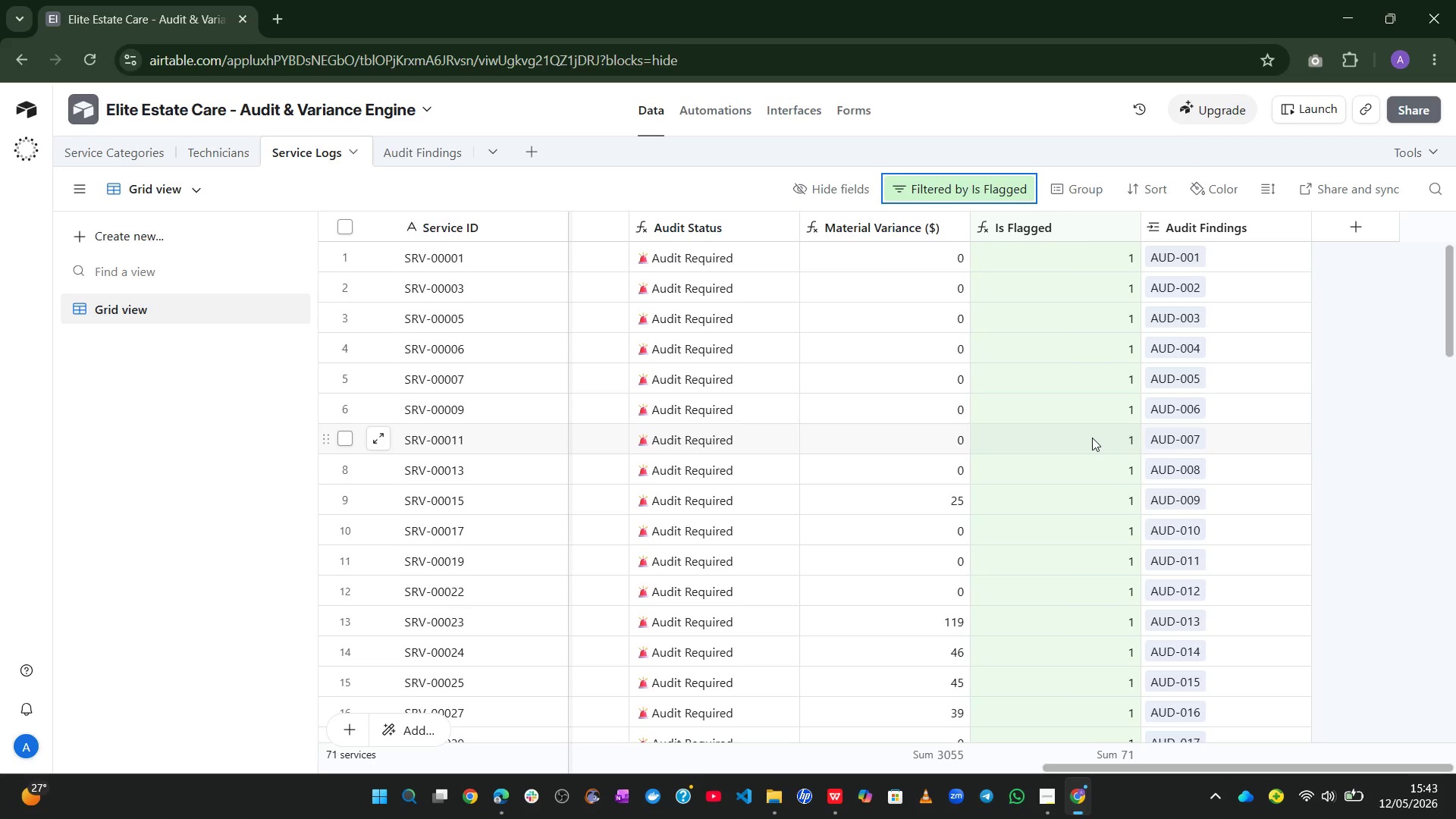 
wait(13.27)
 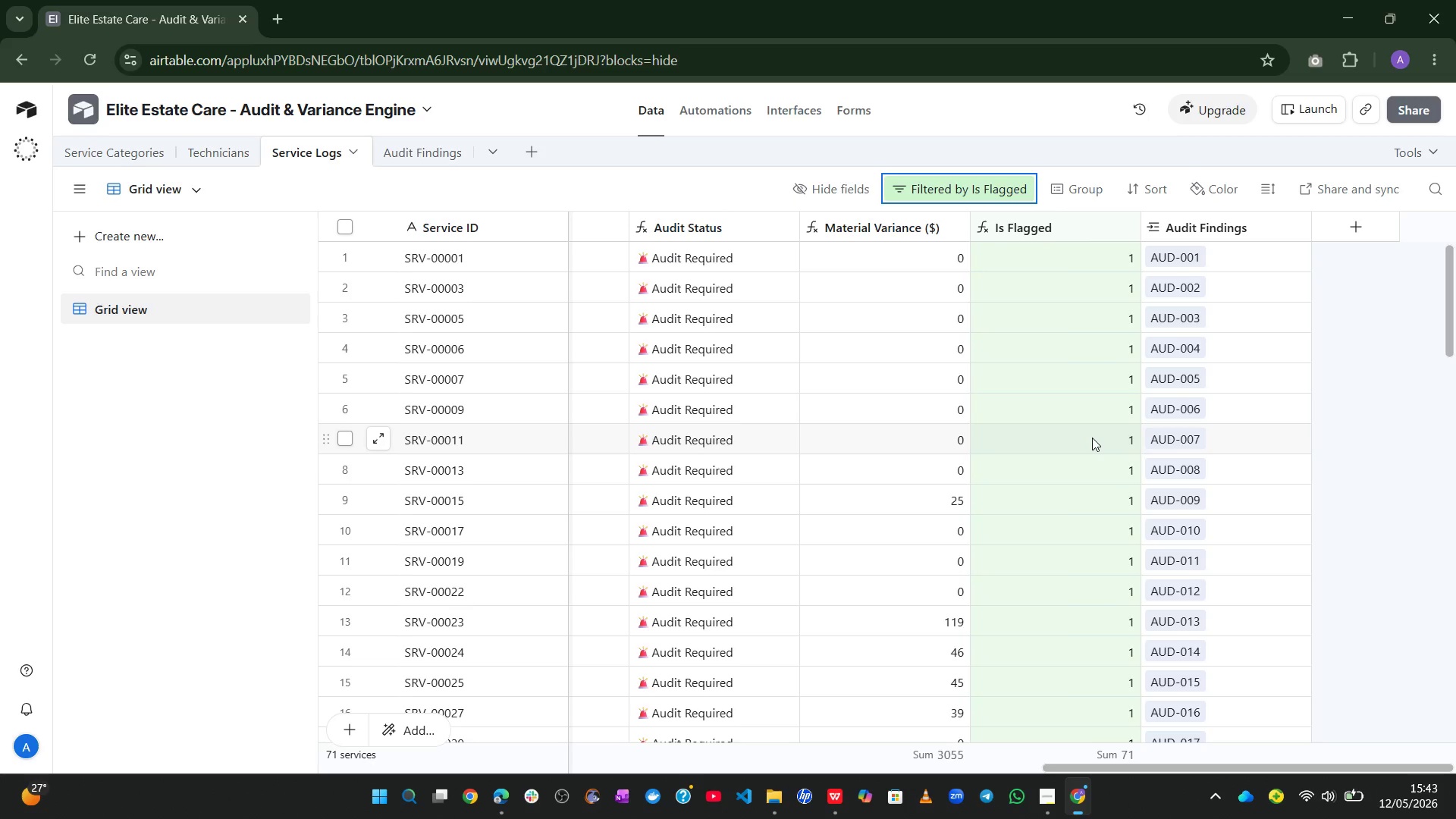 
left_click([410, 148])
 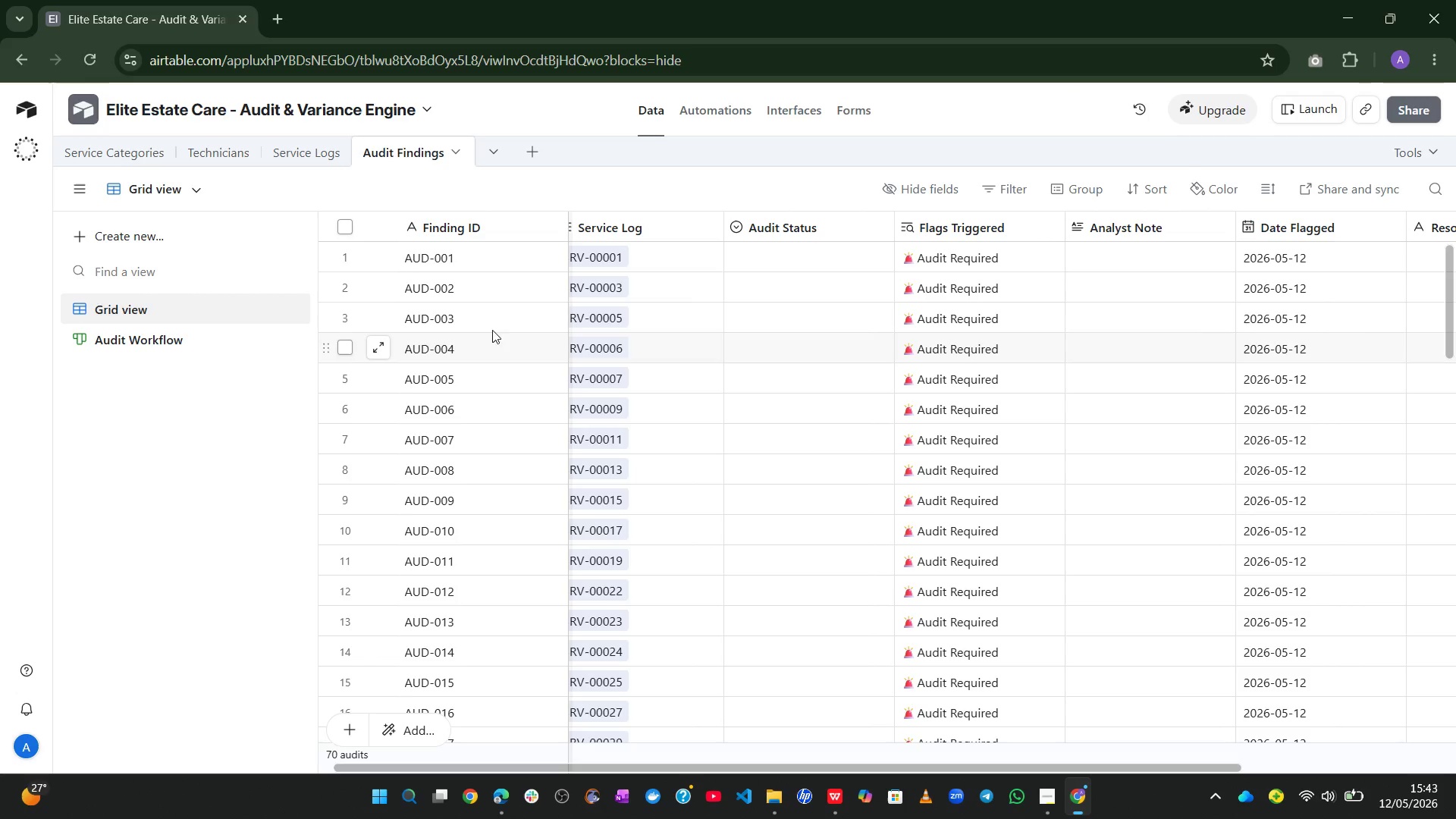 
left_click([295, 155])
 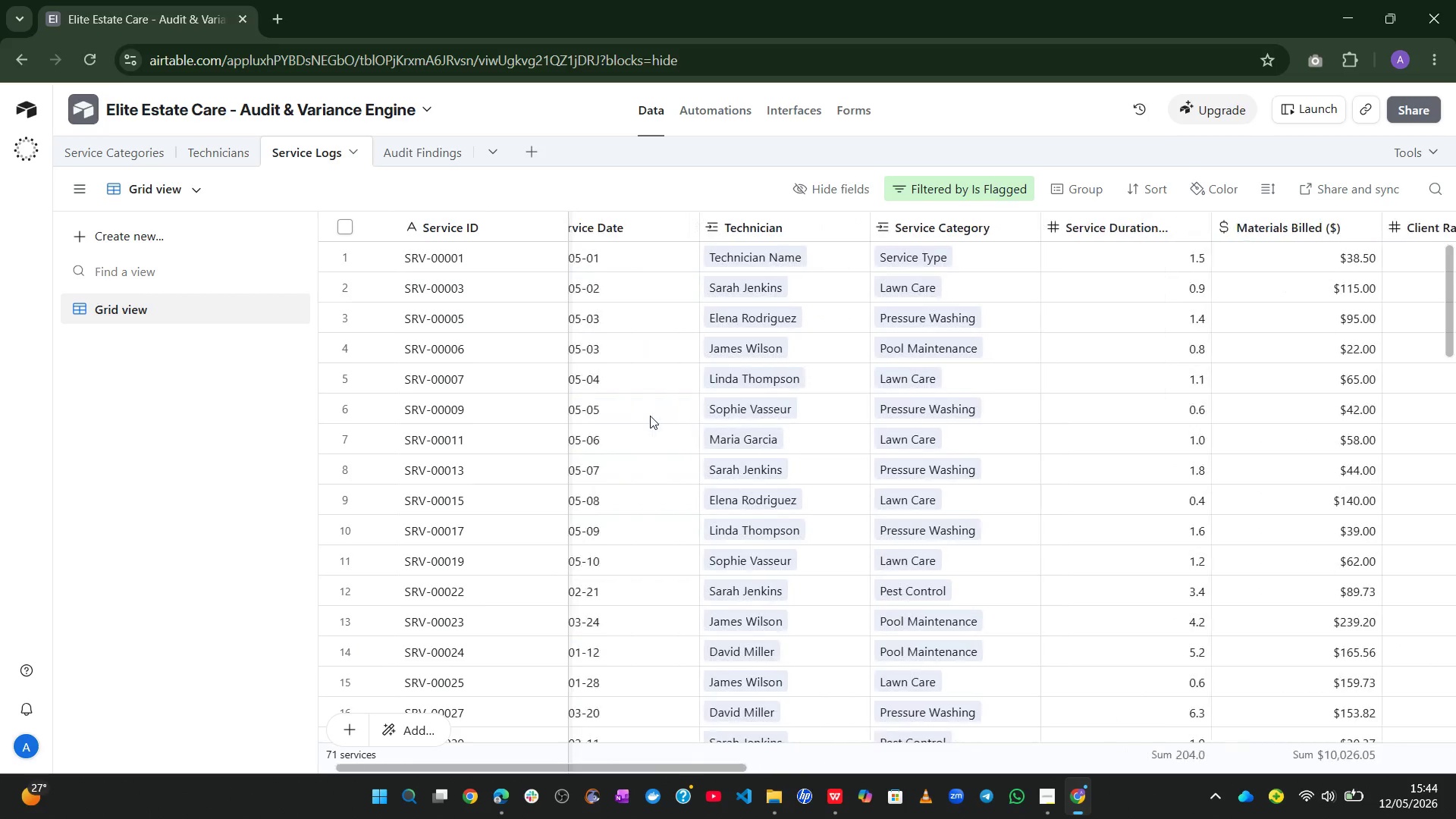 
wait(75.25)
 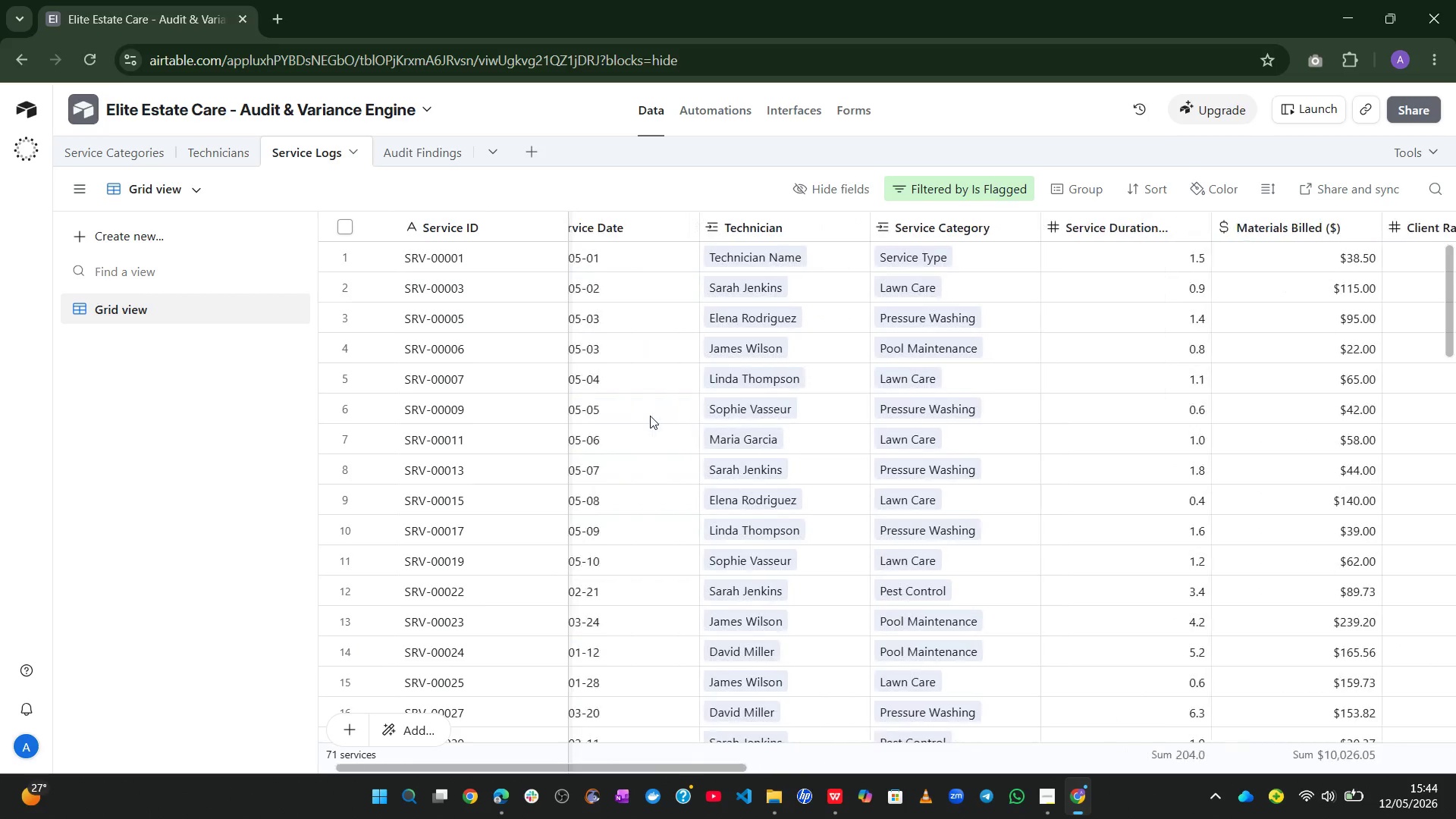 
left_click([341, 224])
 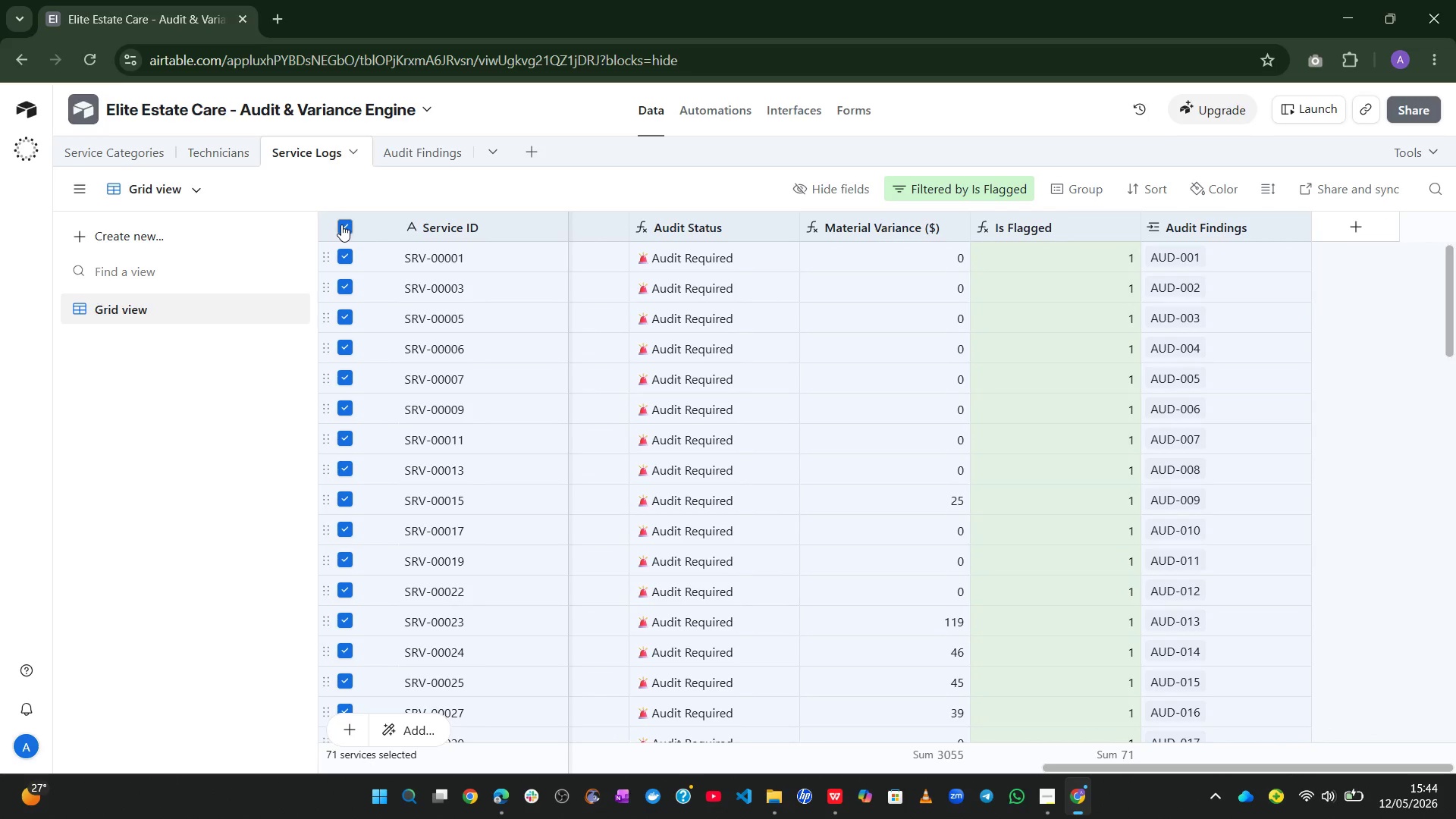 
key(Control+C)
 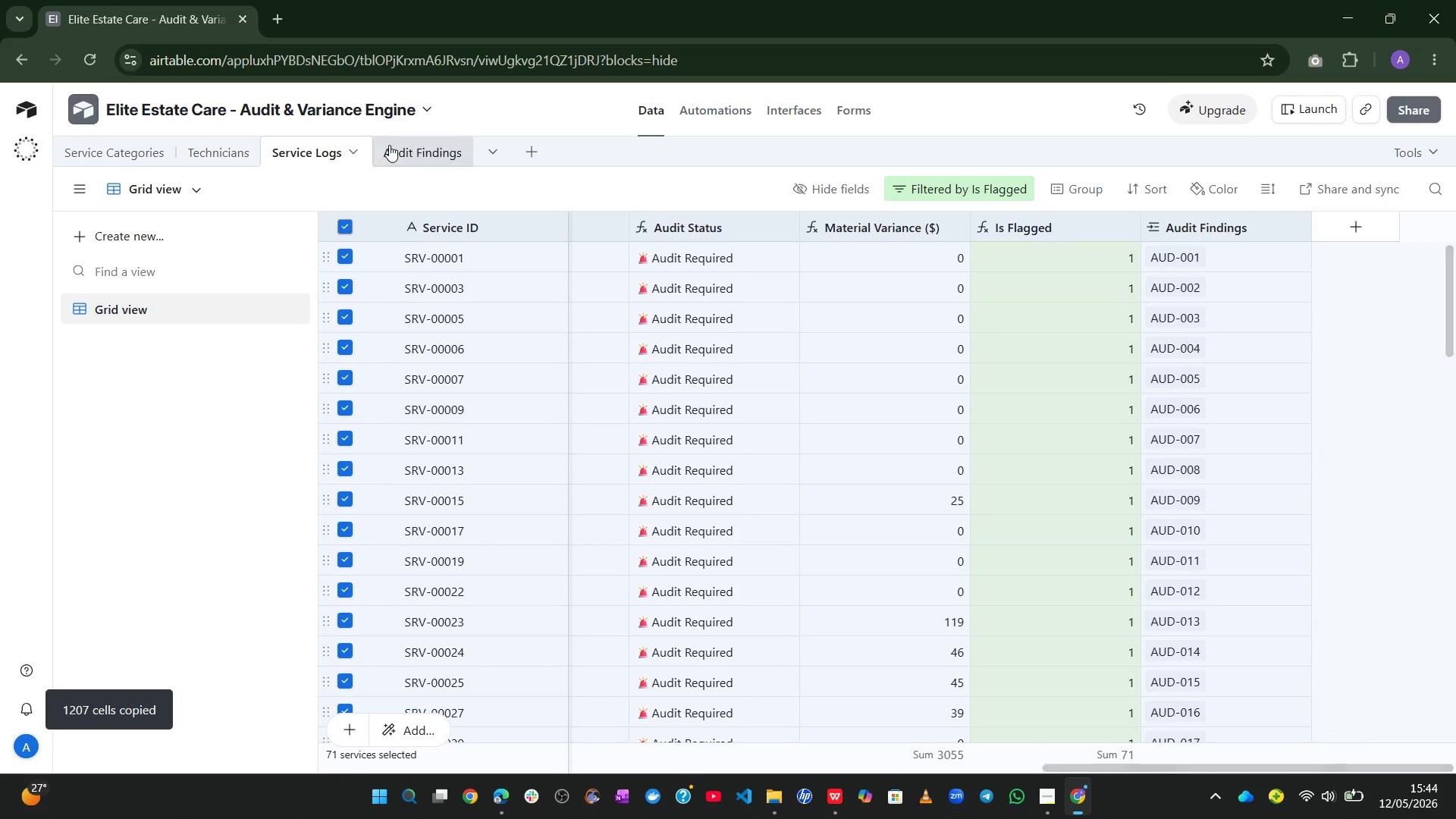 
left_click([398, 148])
 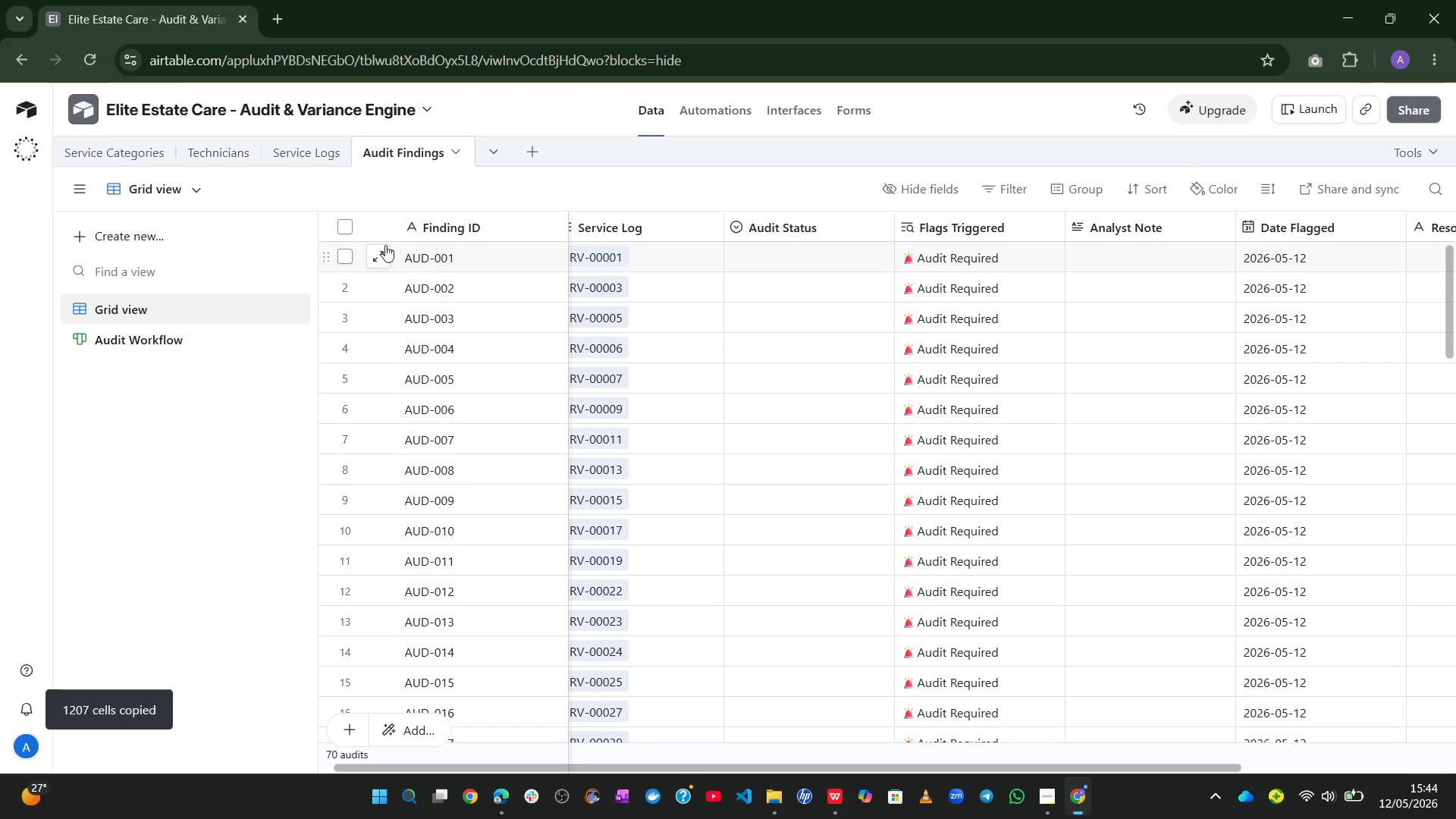 
left_click([344, 226])
 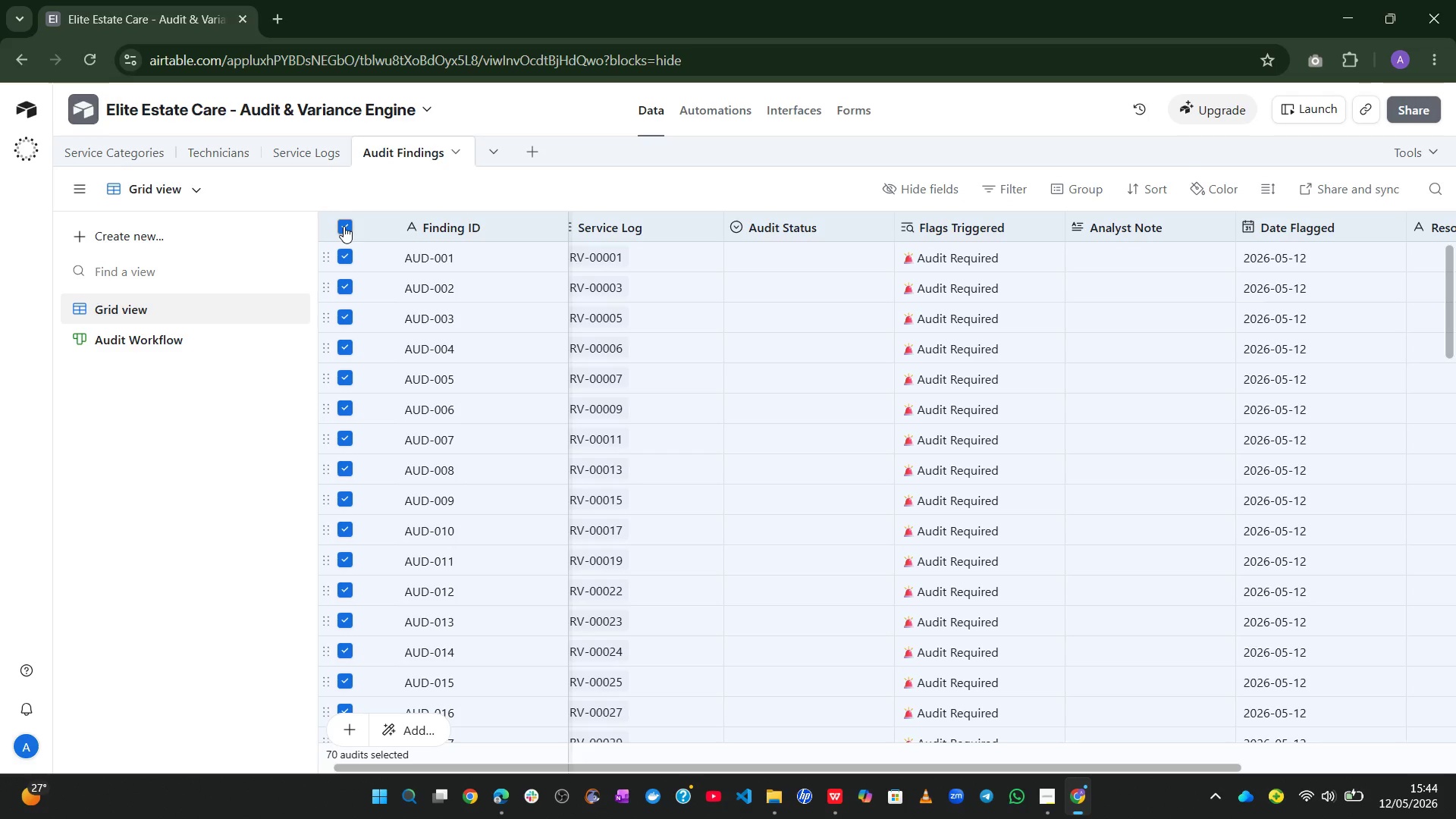 
left_click([344, 226])
 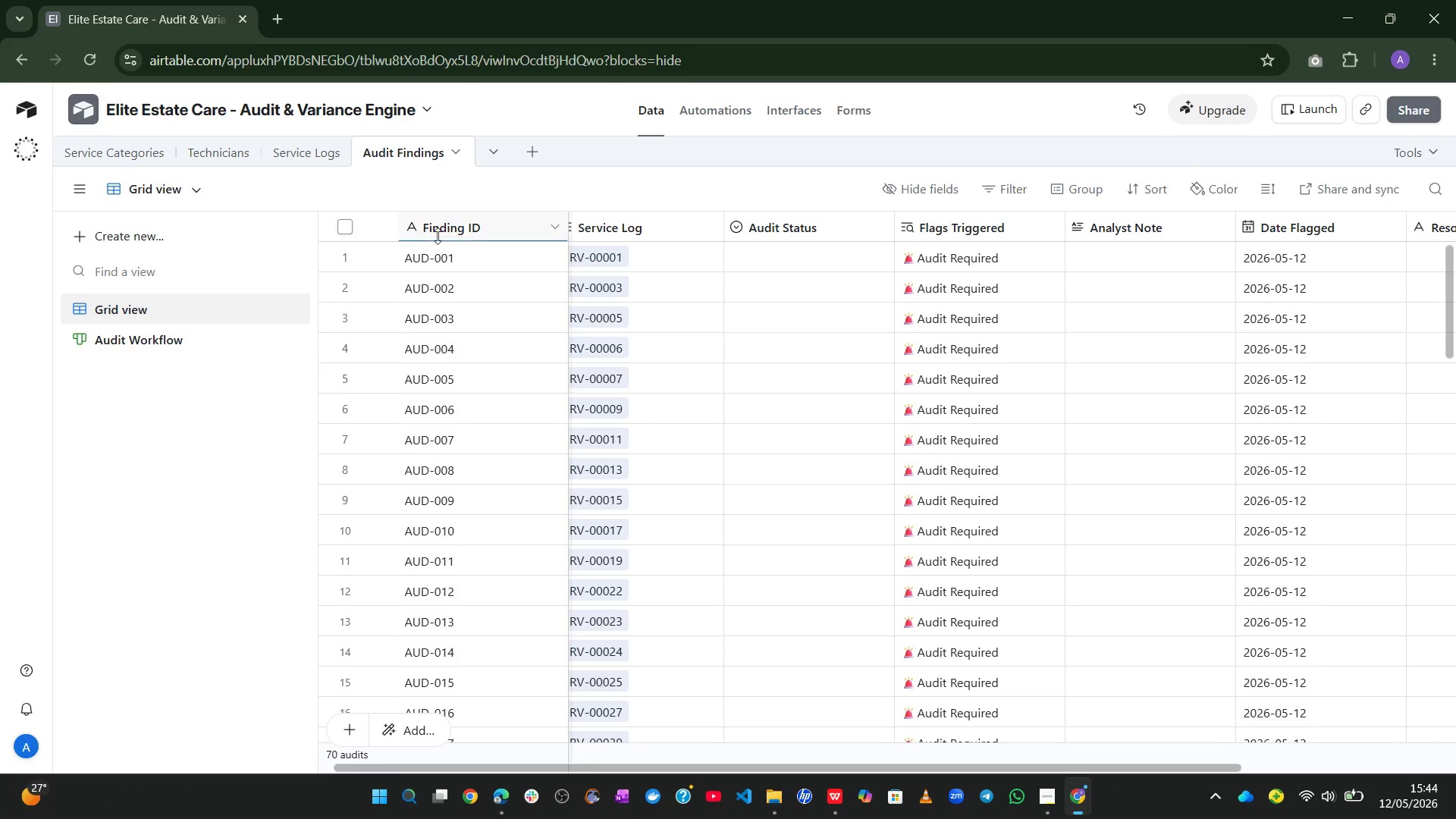 
left_click([441, 236])
 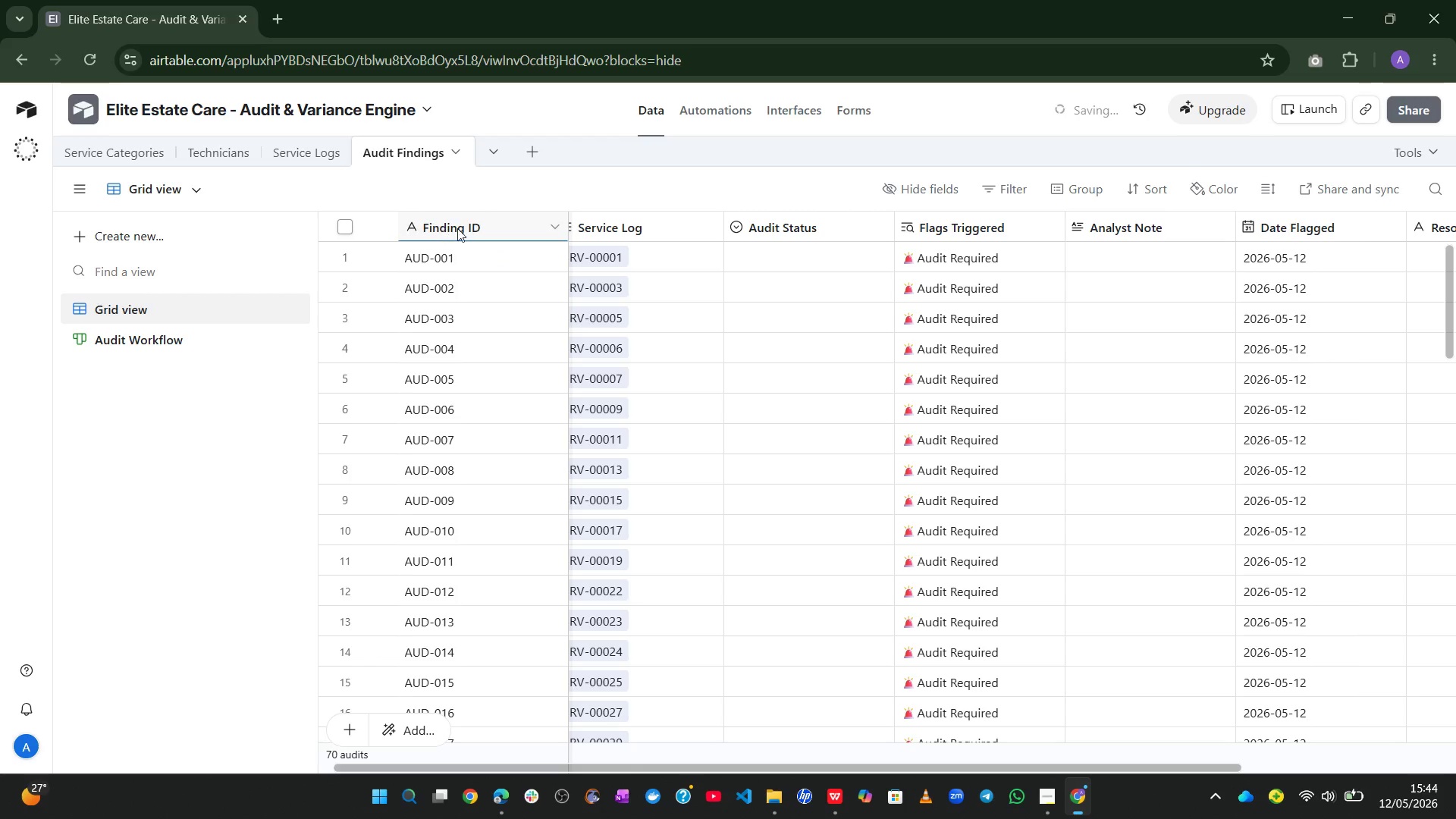 
left_click([465, 224])
 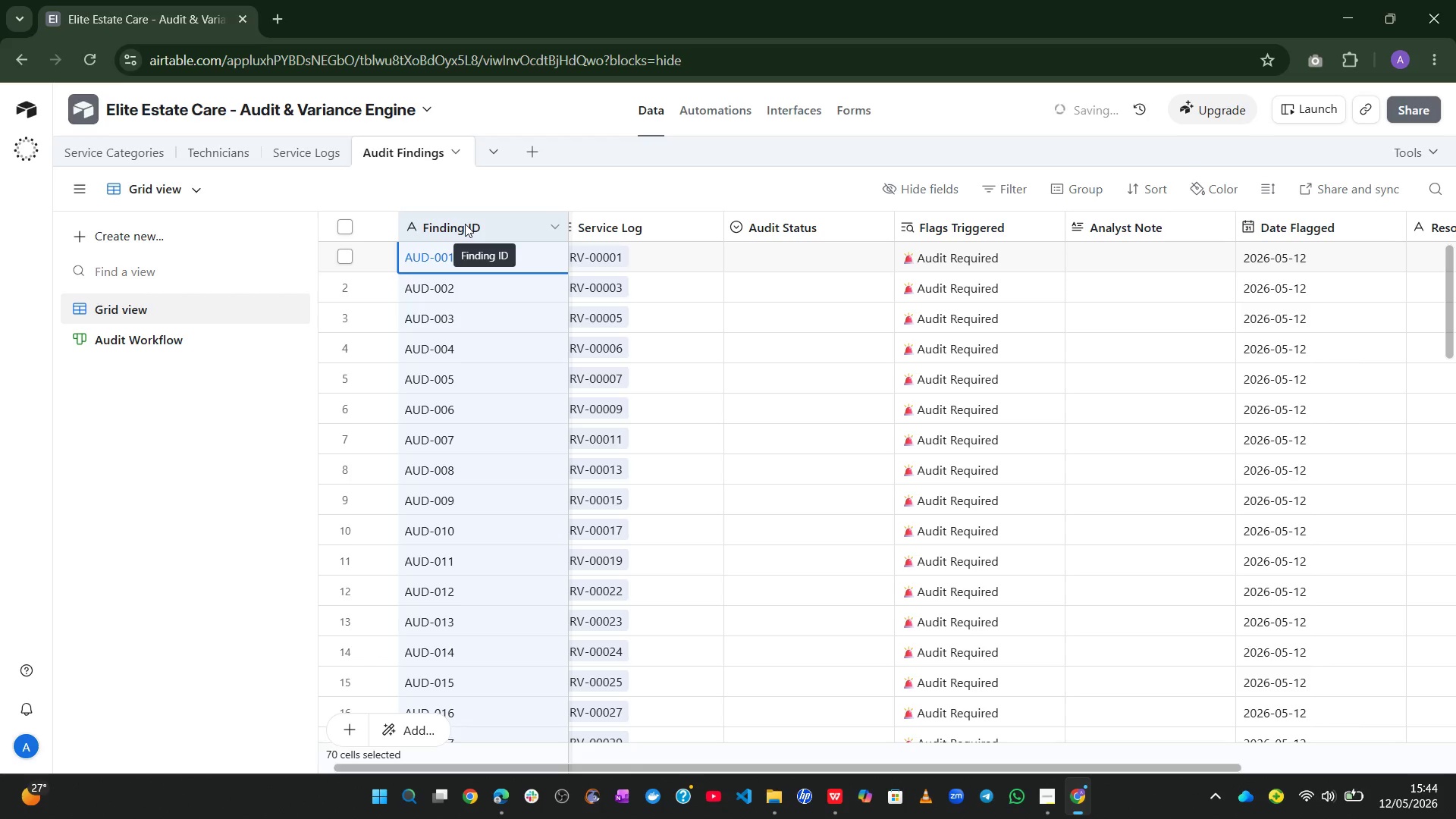 
key(Control+C)
 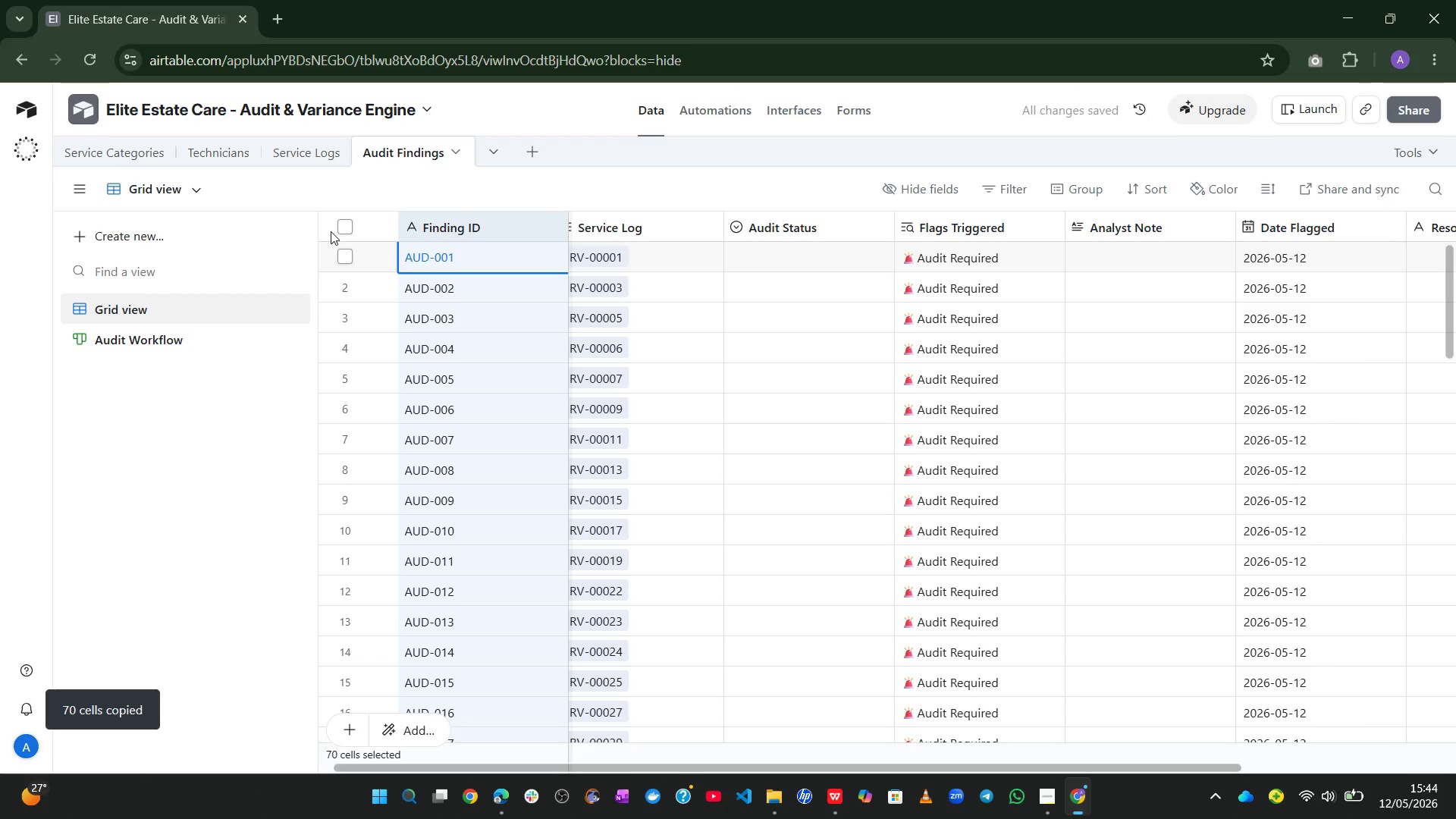 
left_click([341, 231])
 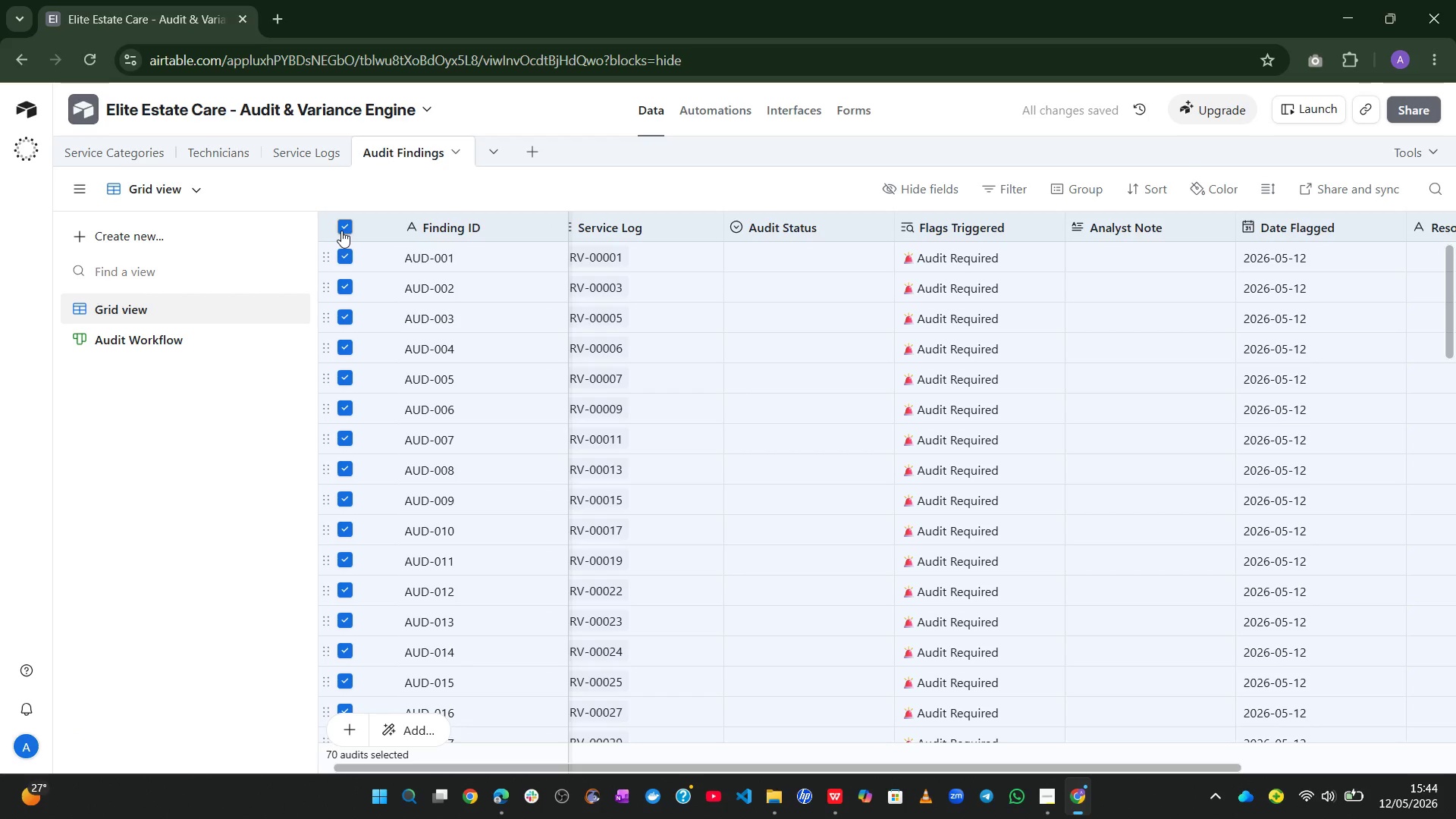 
key(Meta+V)
 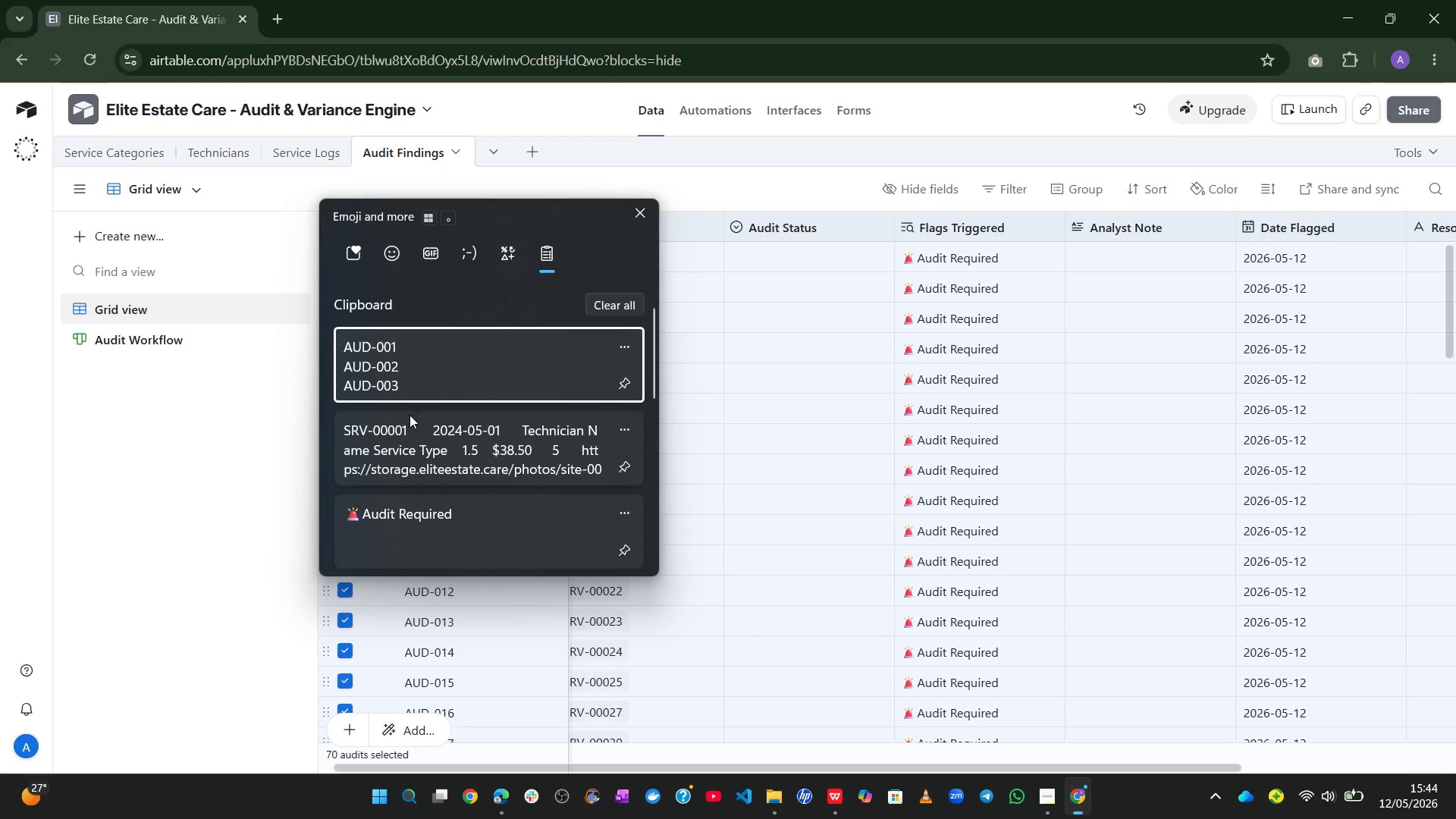 
left_click([410, 430])